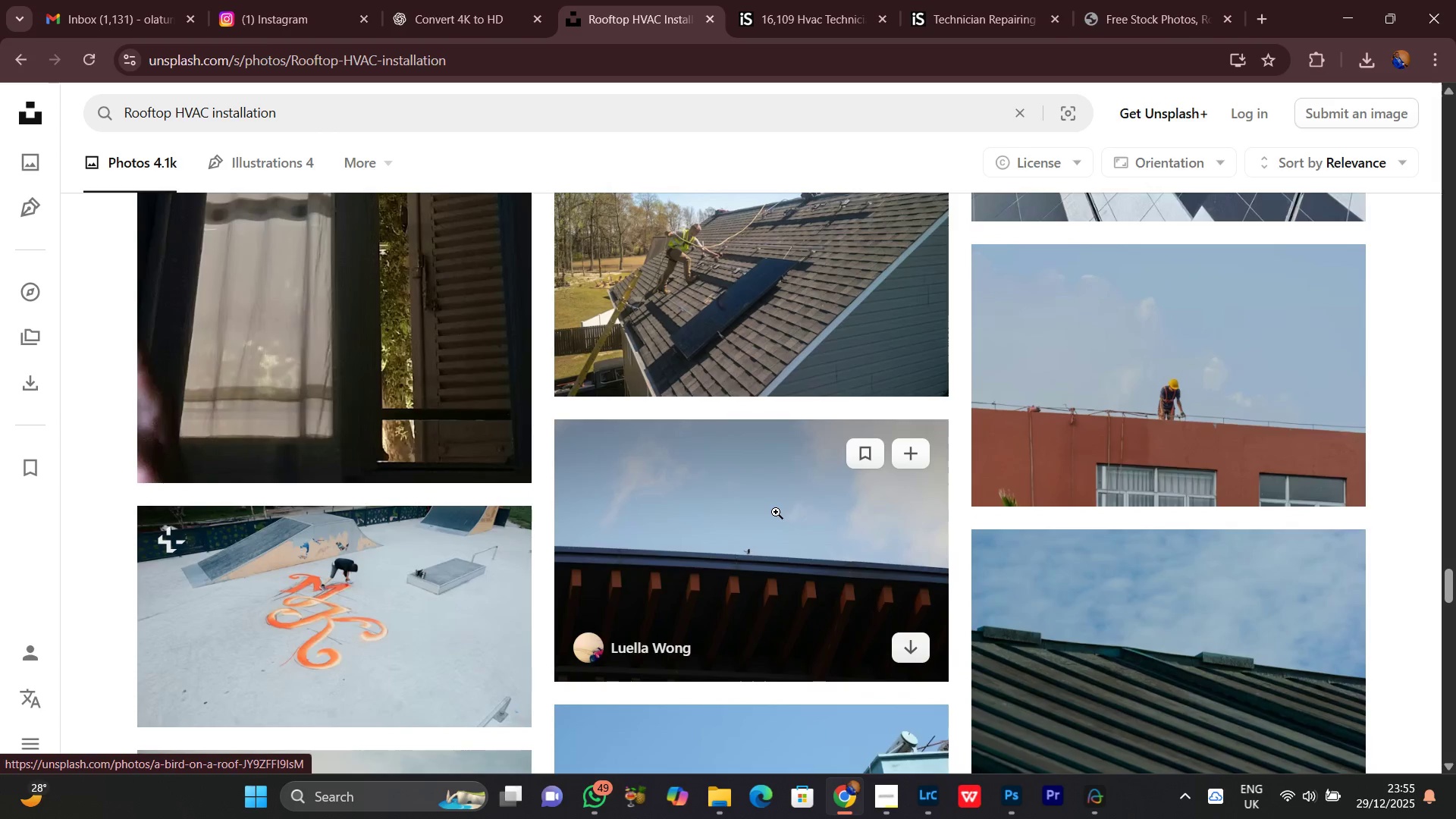 
scroll: coordinate [776, 512], scroll_direction: down, amount: 4.0
 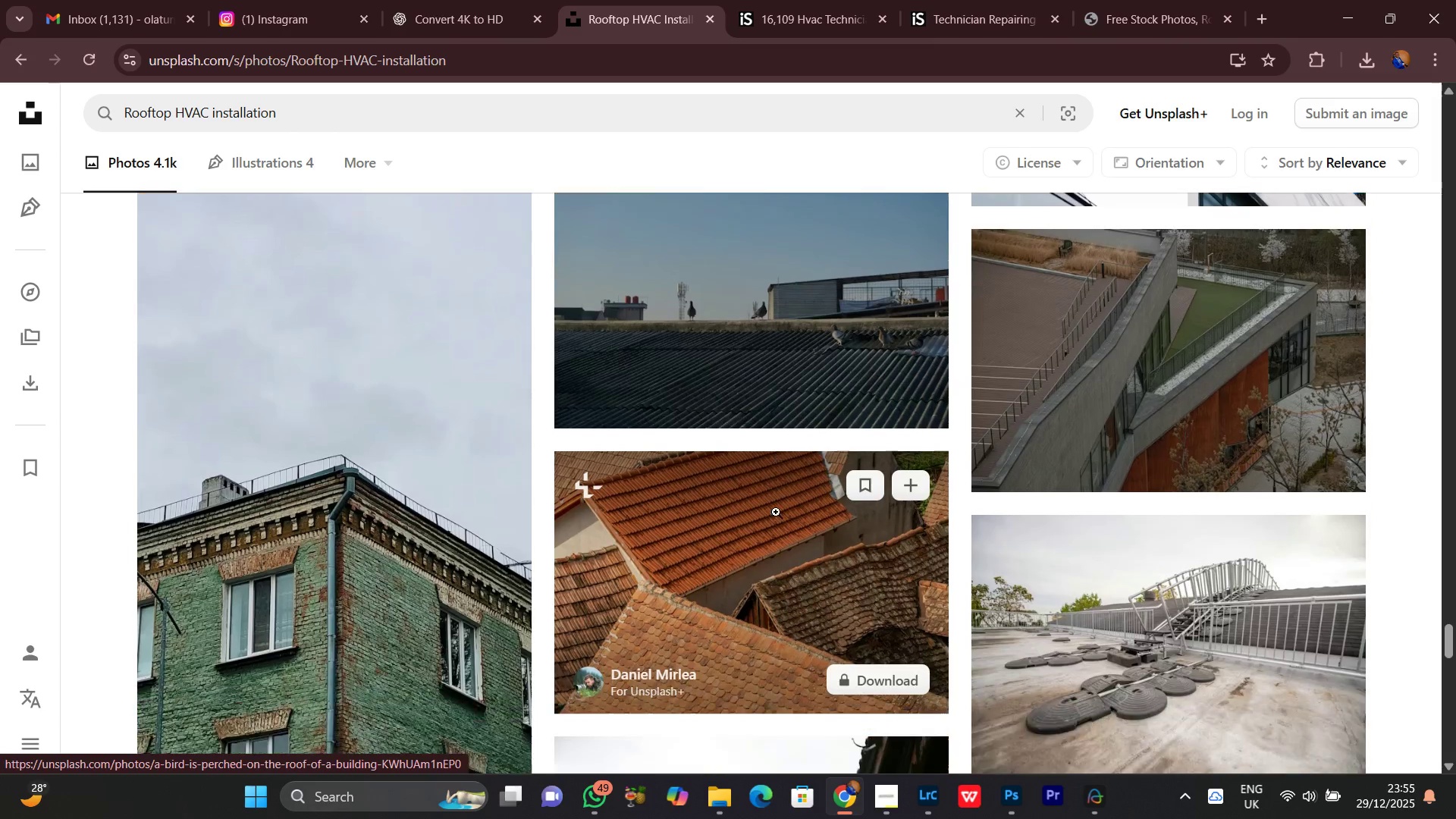 
scroll: coordinate [776, 512], scroll_direction: up, amount: 1.0
 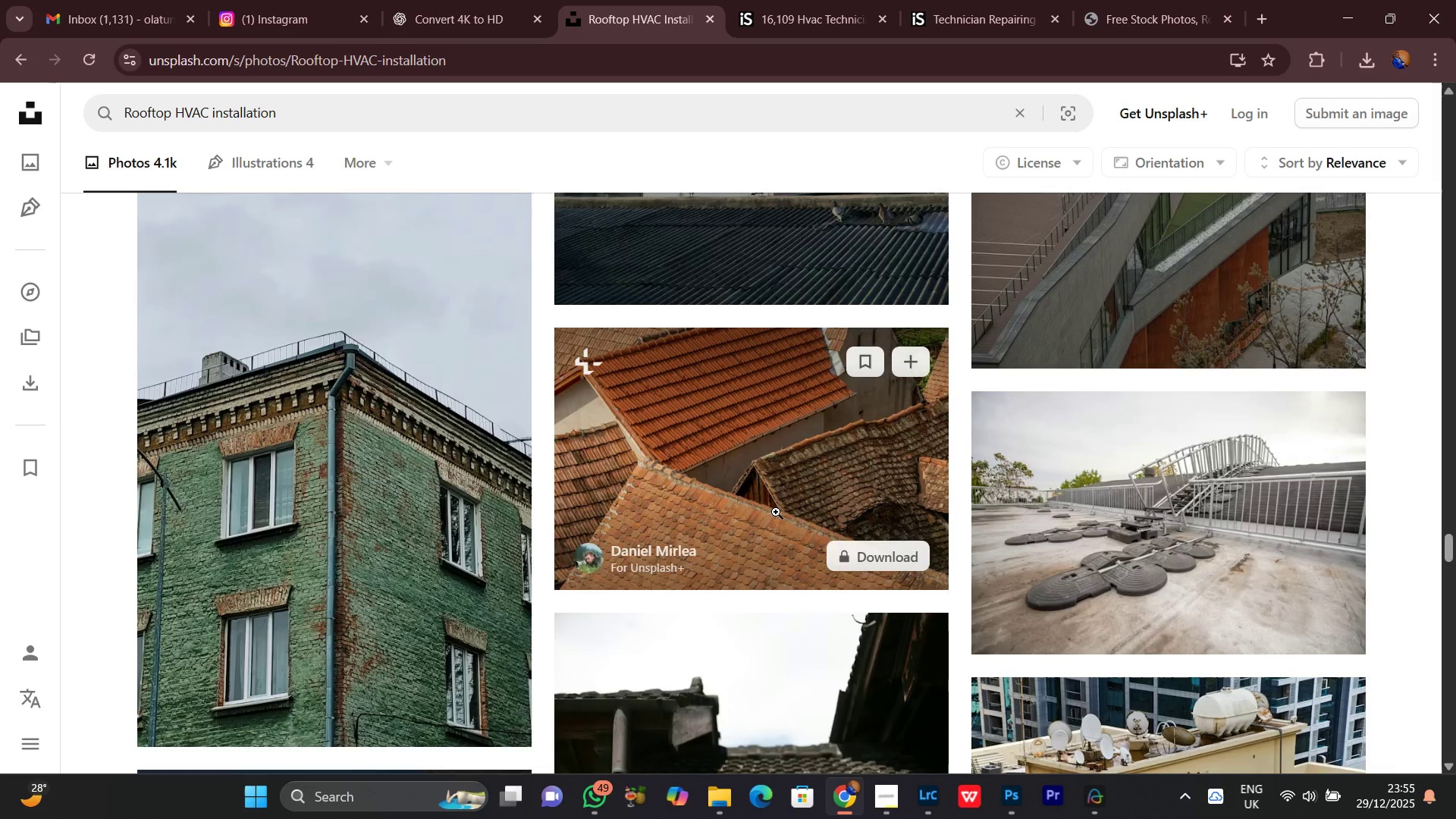 
scroll: coordinate [776, 512], scroll_direction: down, amount: 4.0
 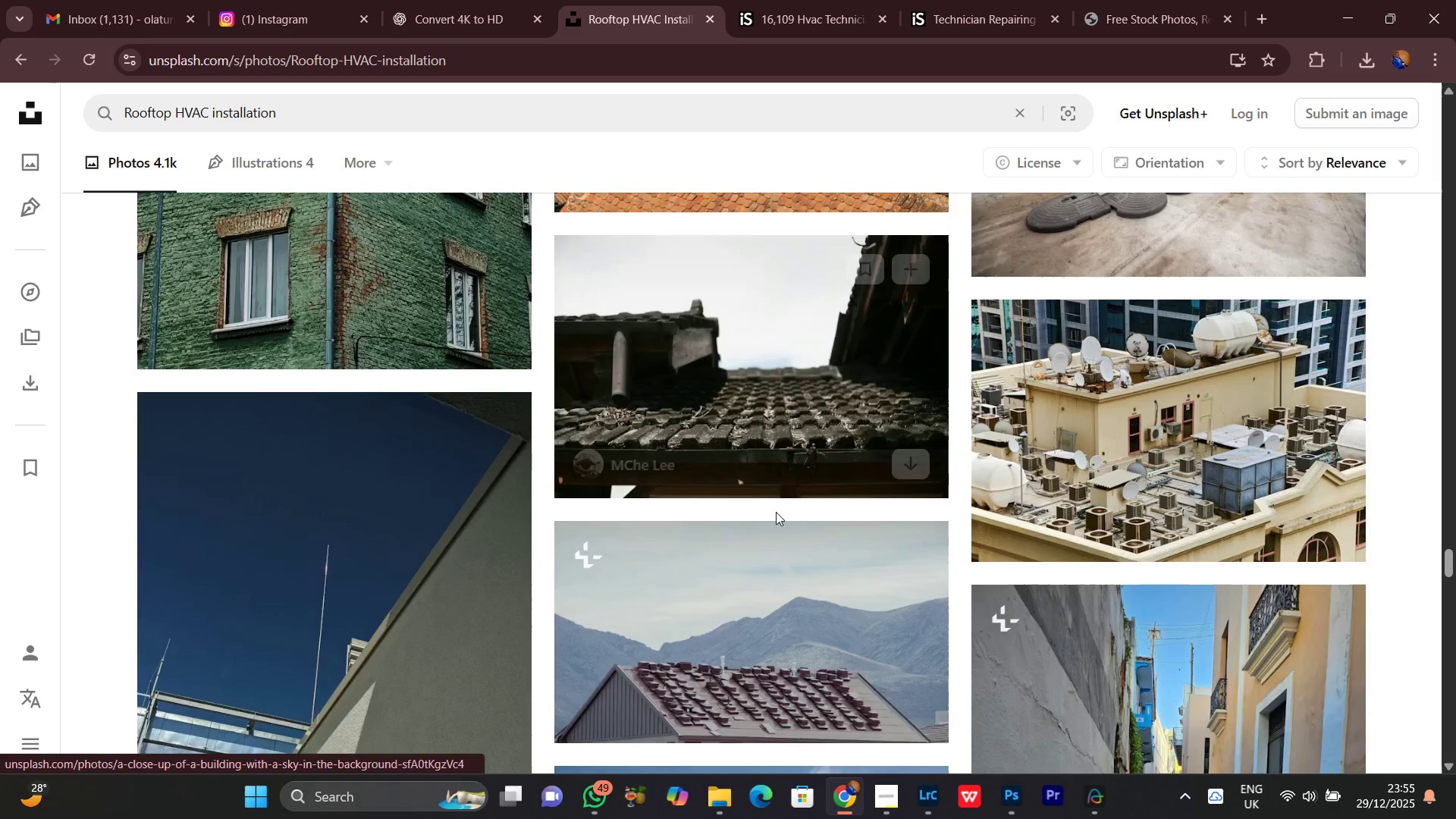 
scroll: coordinate [776, 512], scroll_direction: up, amount: 1.0
 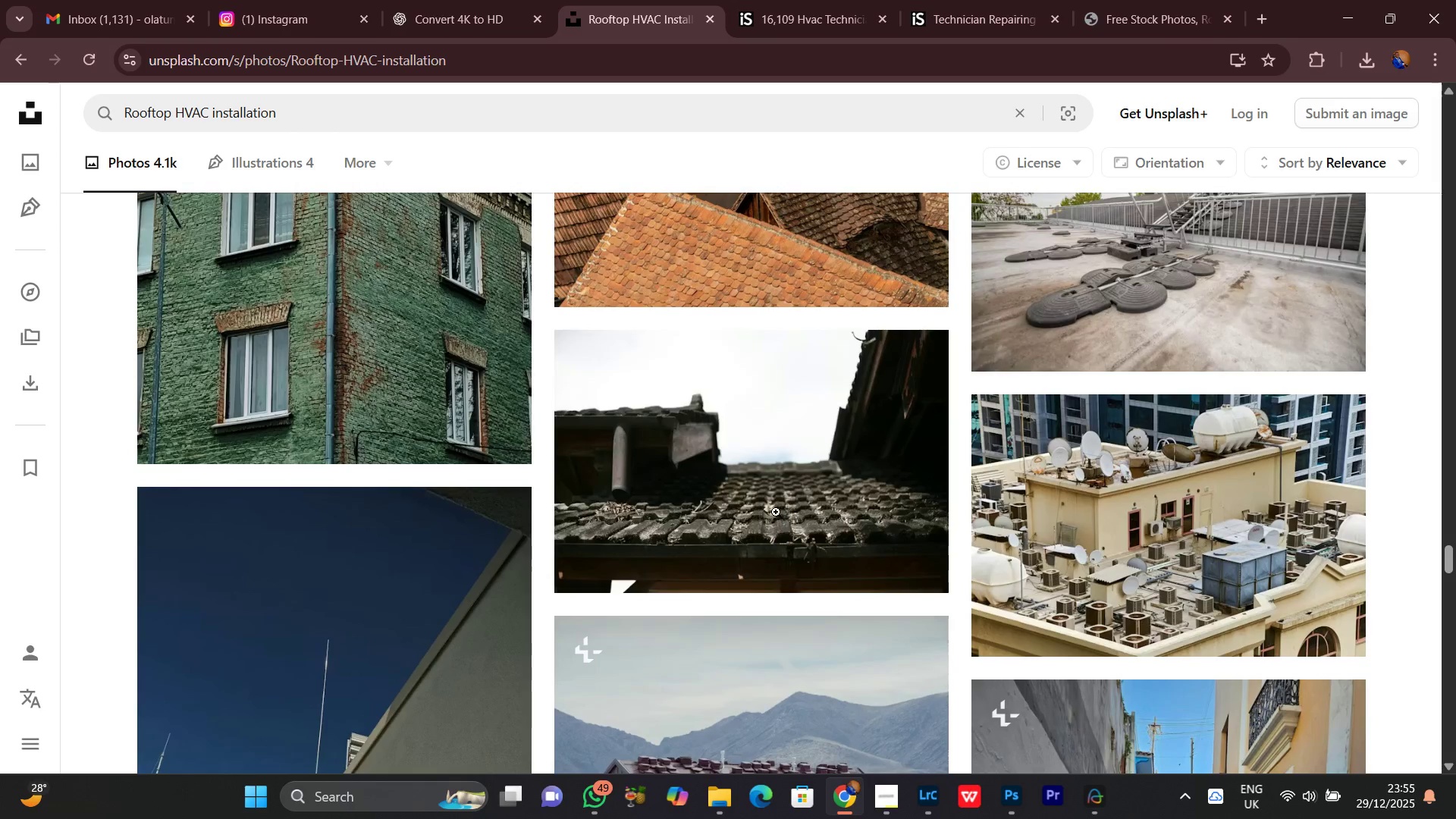 
scroll: coordinate [776, 512], scroll_direction: down, amount: 4.0
 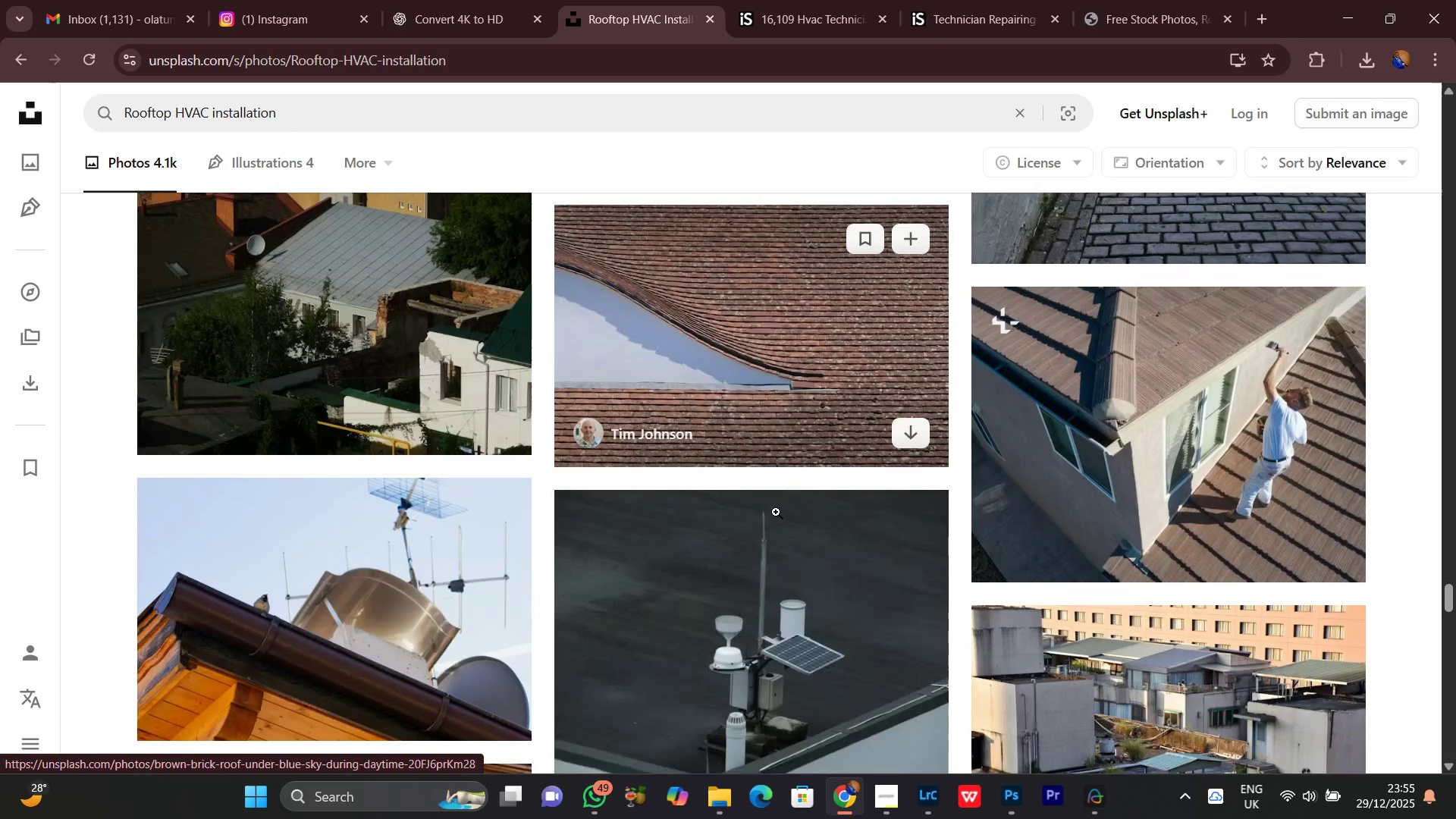 
scroll: coordinate [776, 512], scroll_direction: up, amount: 1.0
 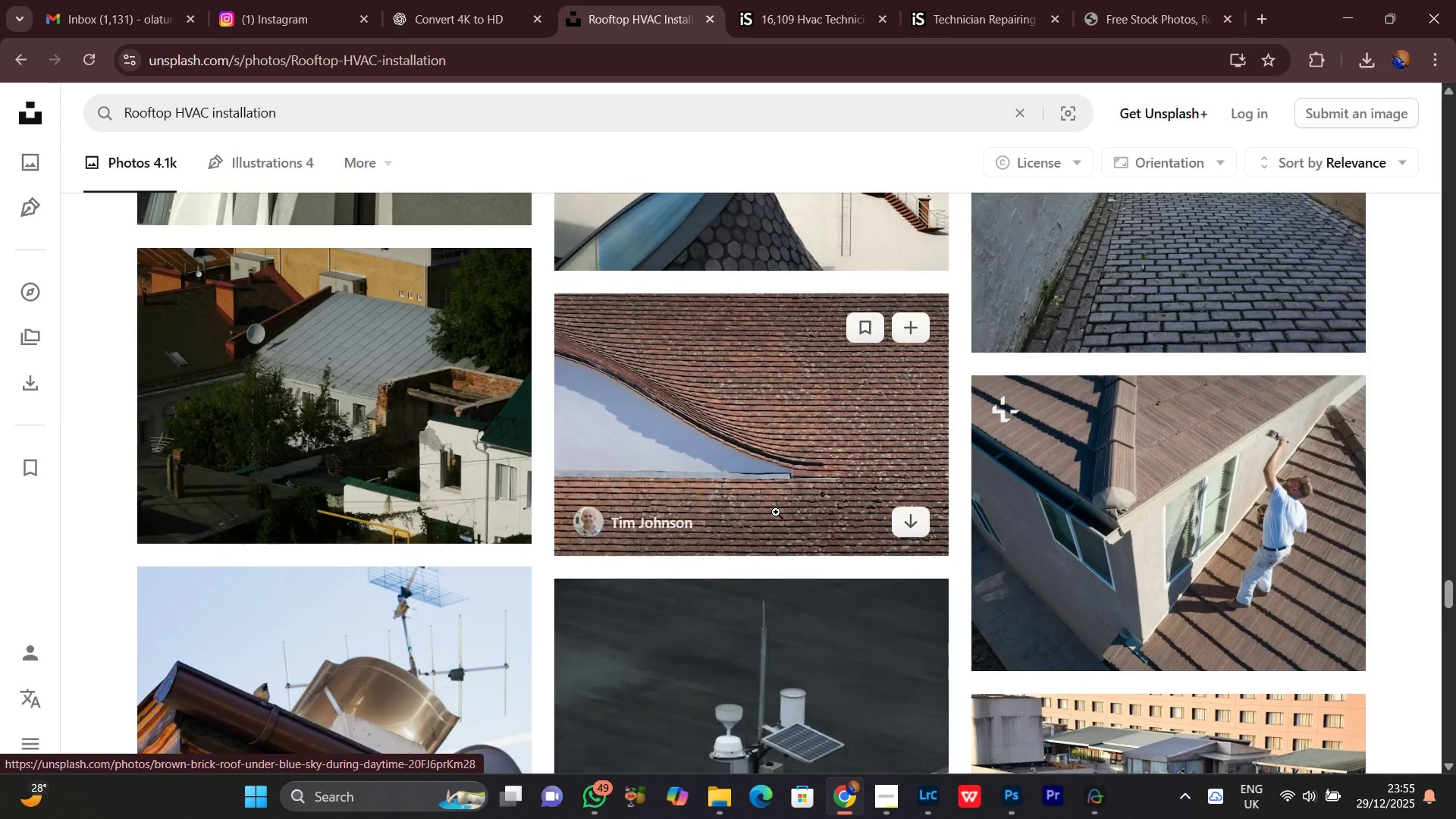 
scroll: coordinate [776, 512], scroll_direction: down, amount: 4.0
 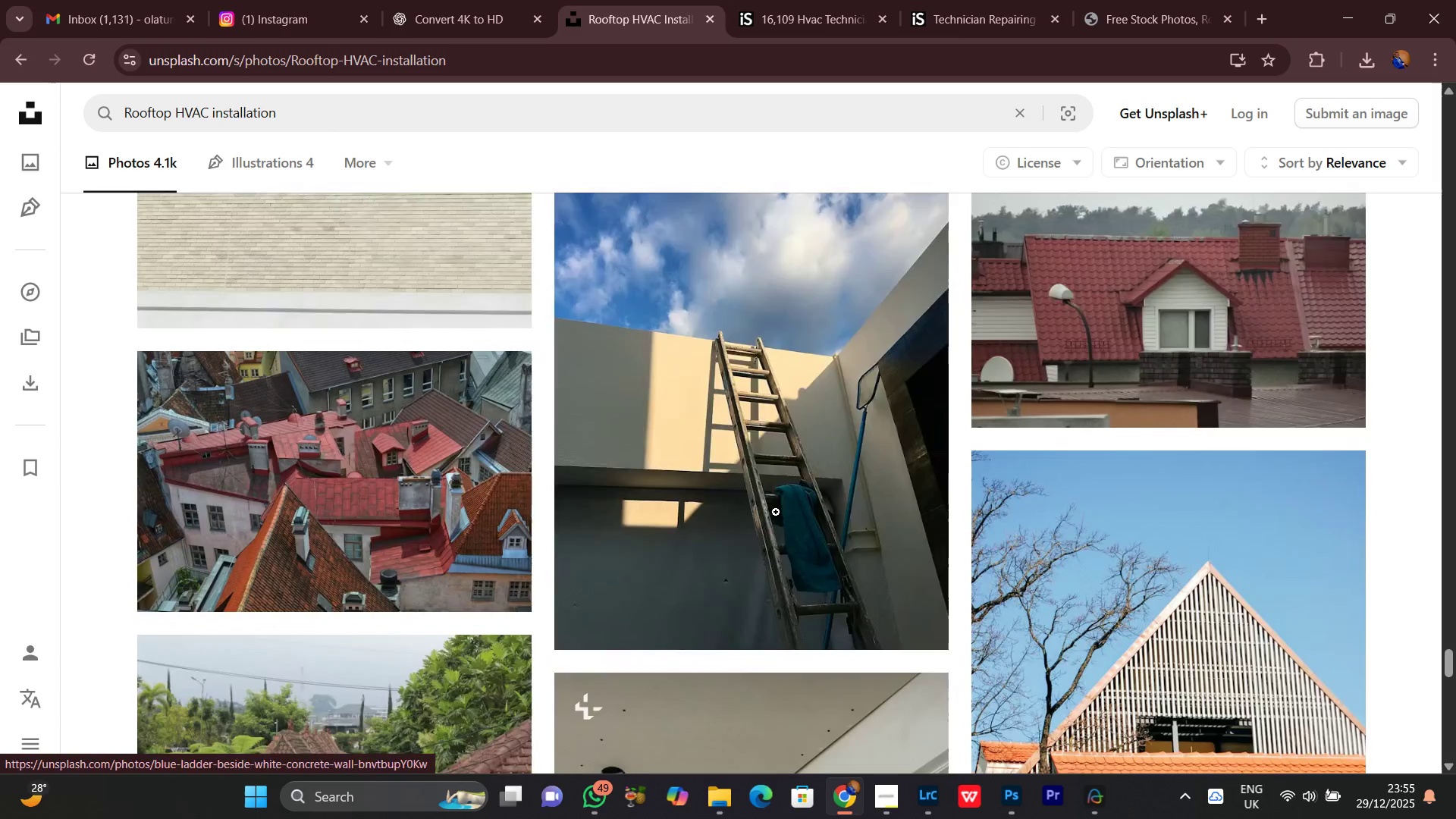 
scroll: coordinate [776, 512], scroll_direction: up, amount: 1.0
 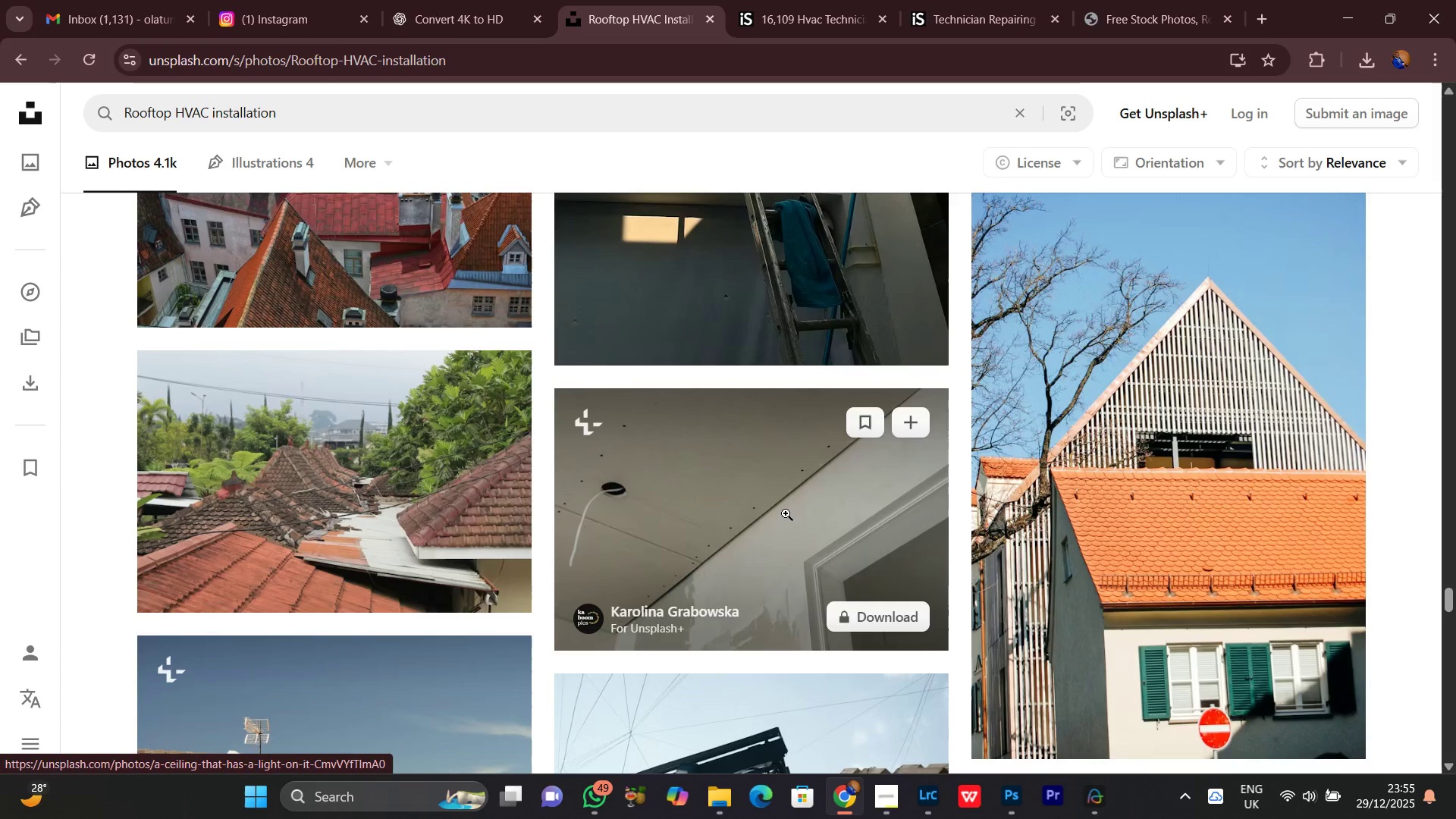 
scroll: coordinate [778, 507], scroll_direction: down, amount: 29.0
 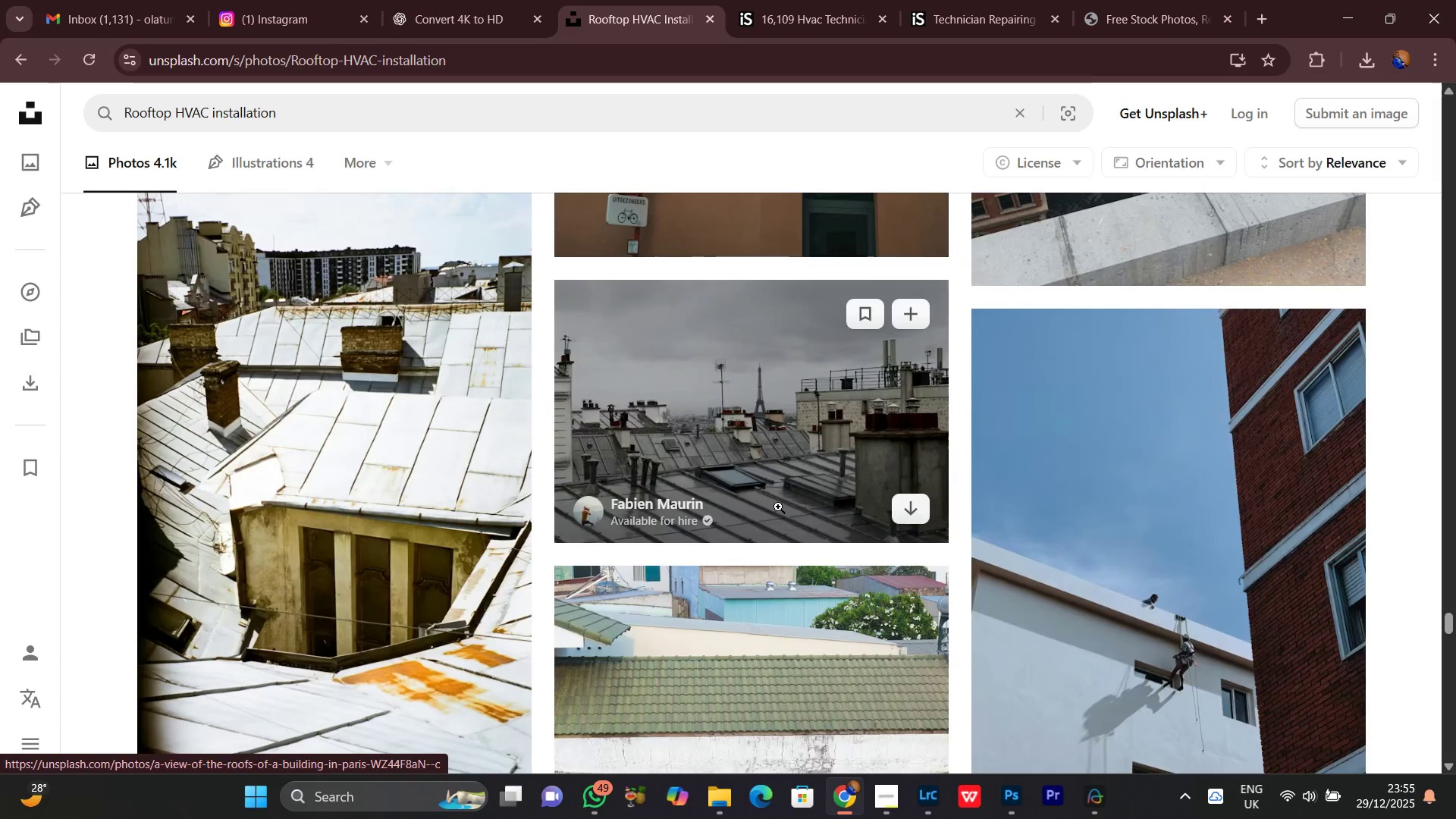 
scroll: coordinate [778, 507], scroll_direction: up, amount: 1.0
 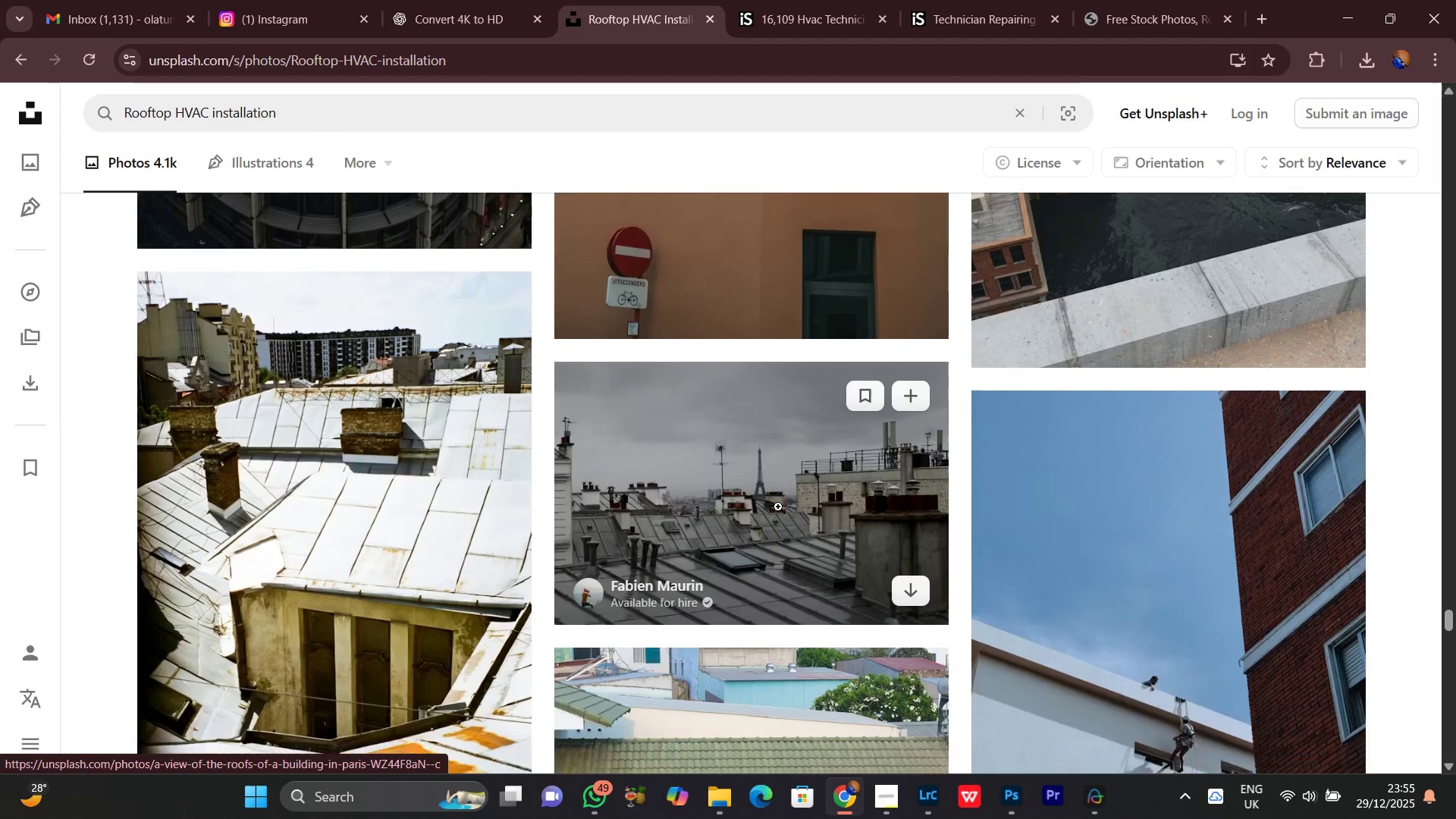 
scroll: coordinate [774, 507], scroll_direction: down, amount: 14.0
 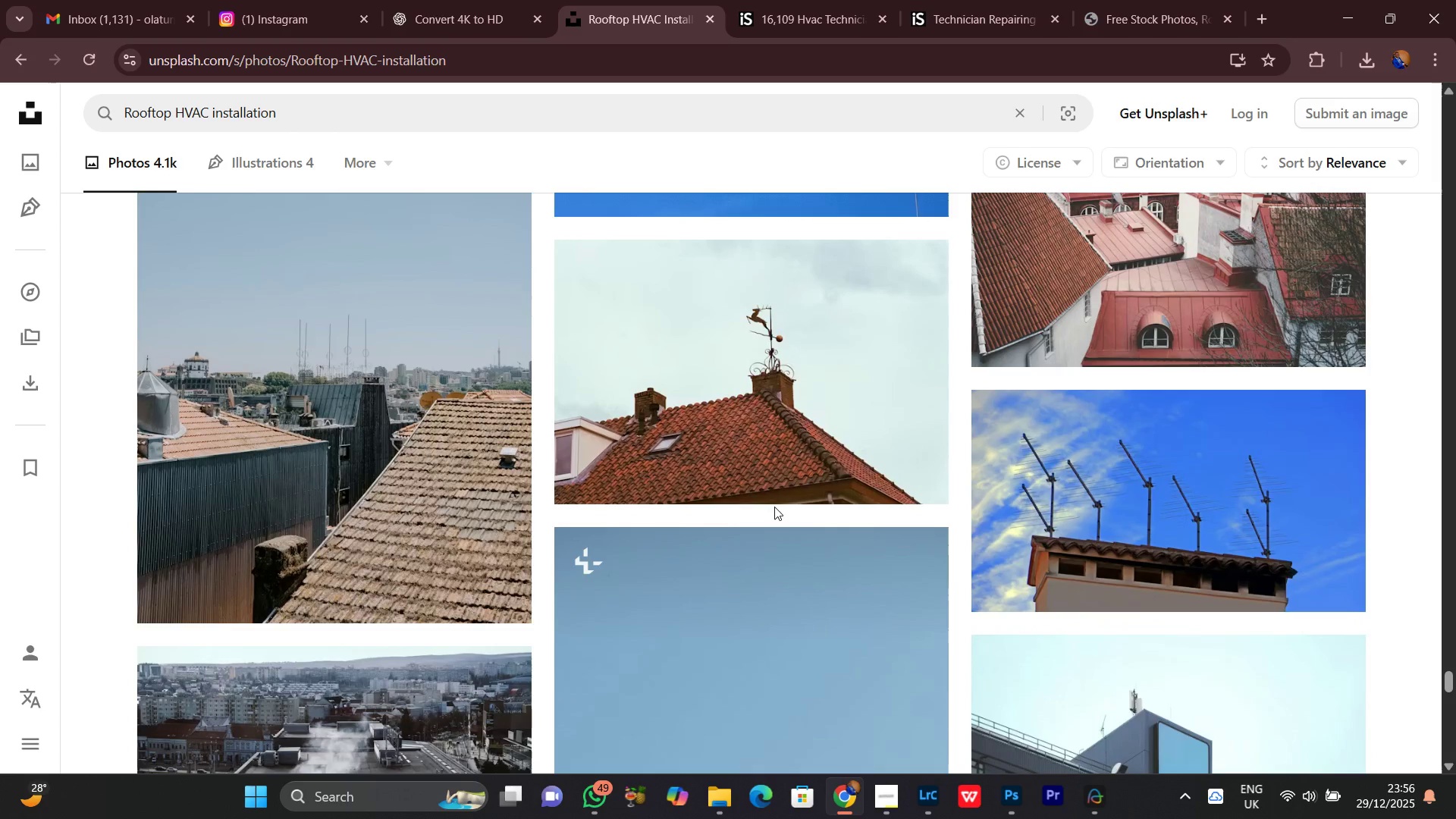 
scroll: coordinate [758, 509], scroll_direction: up, amount: 1.0
 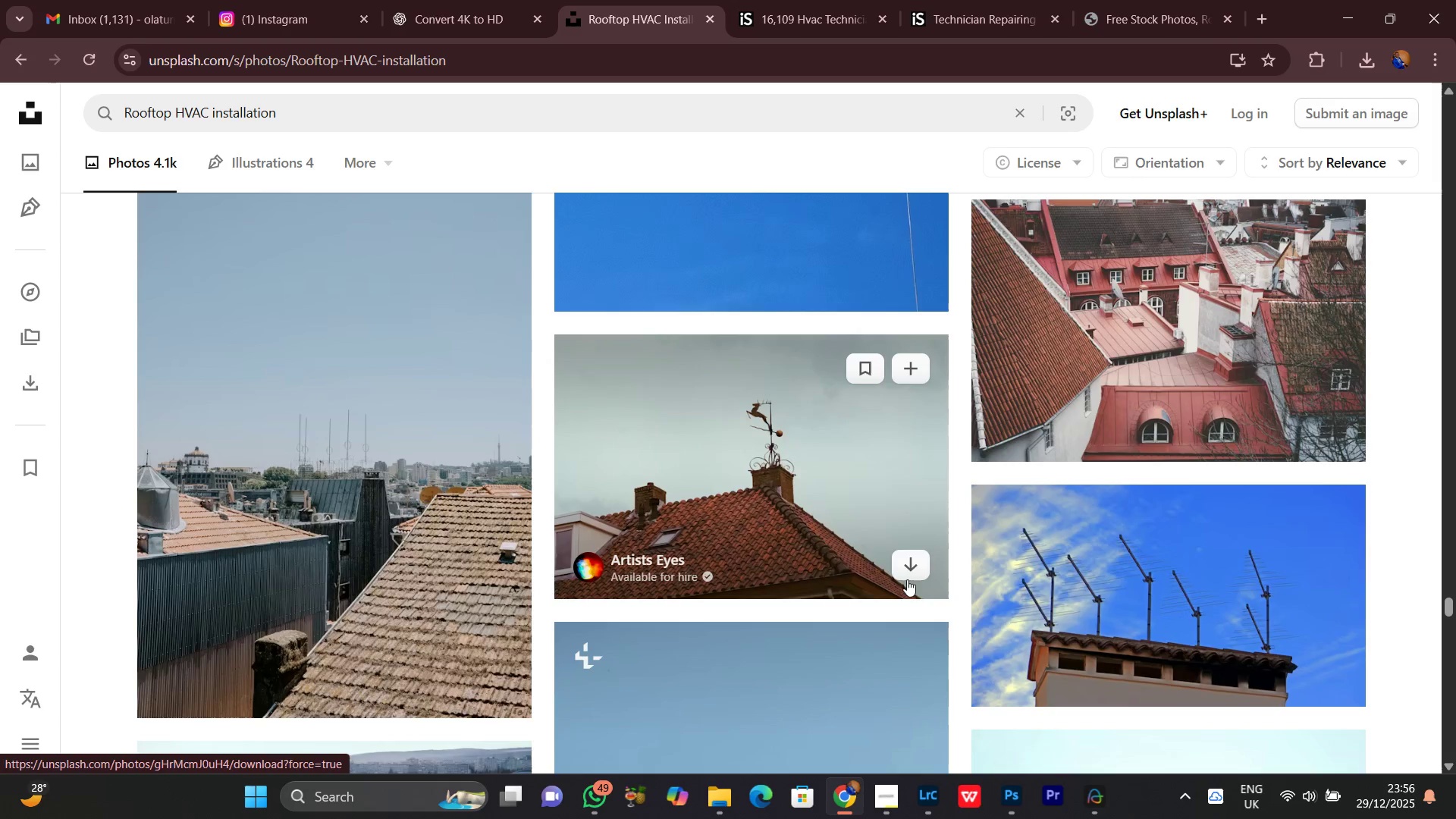 
left_click([901, 562])
 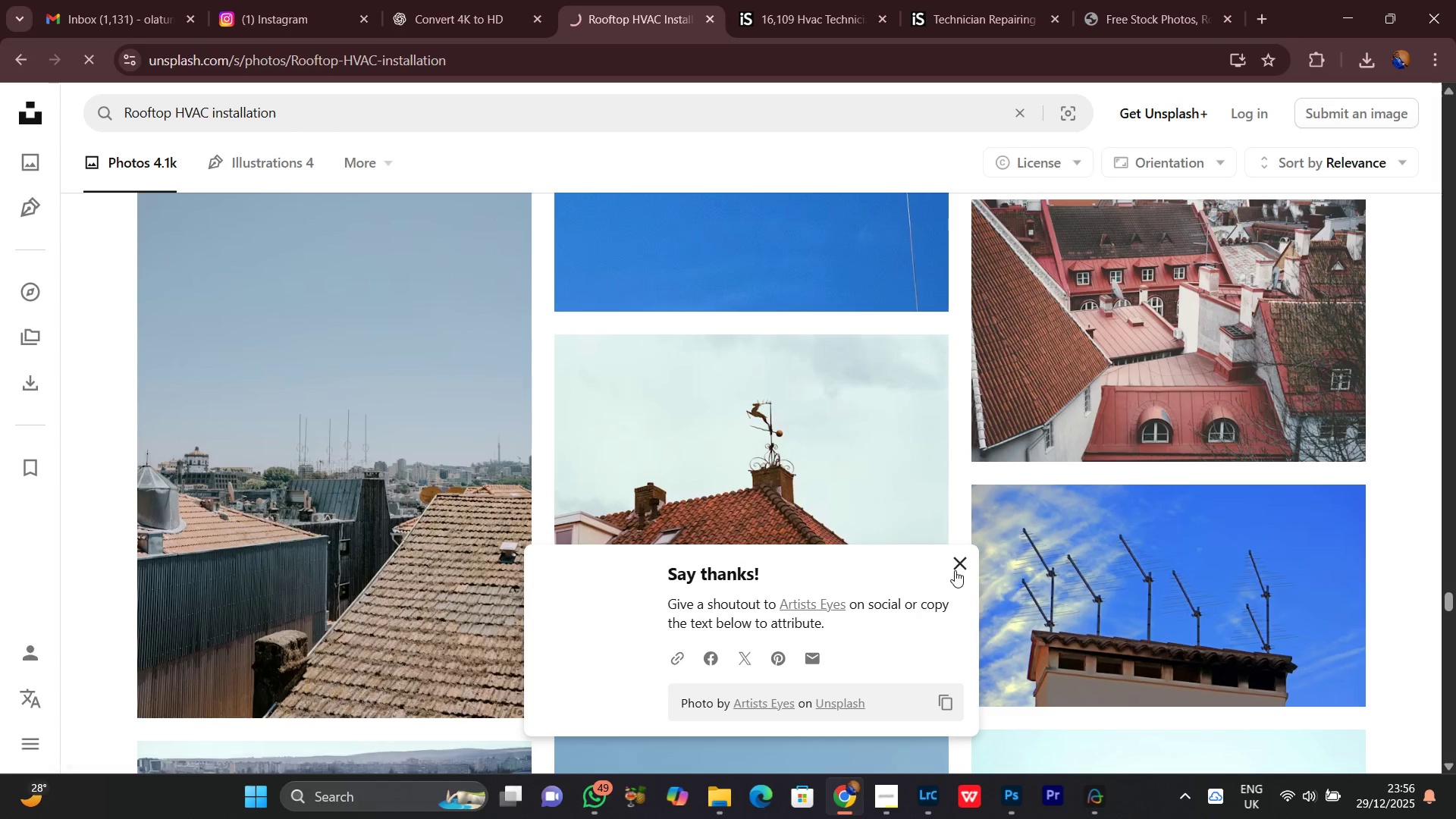 
left_click([959, 566])
 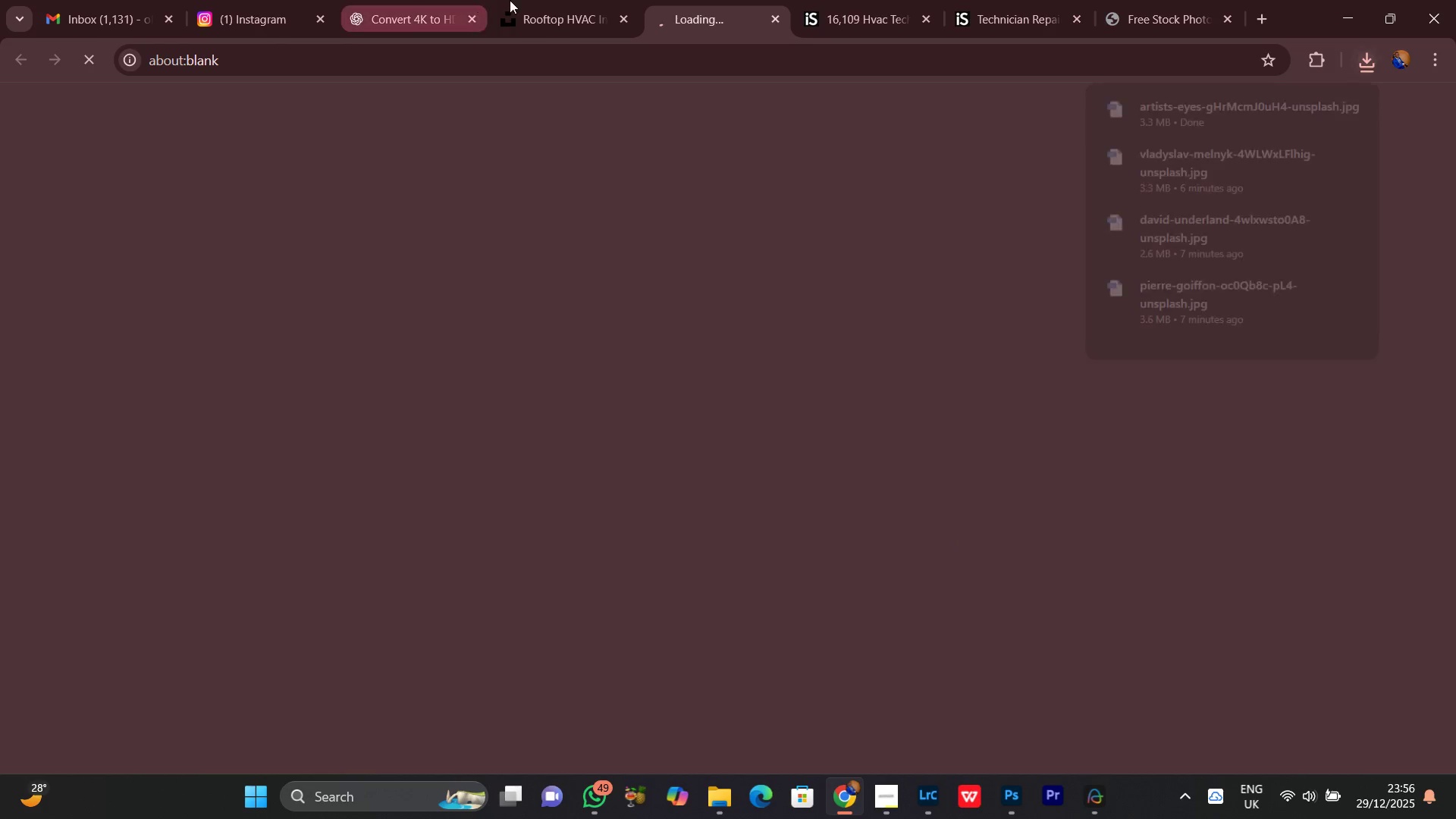 
left_click([540, 0])
 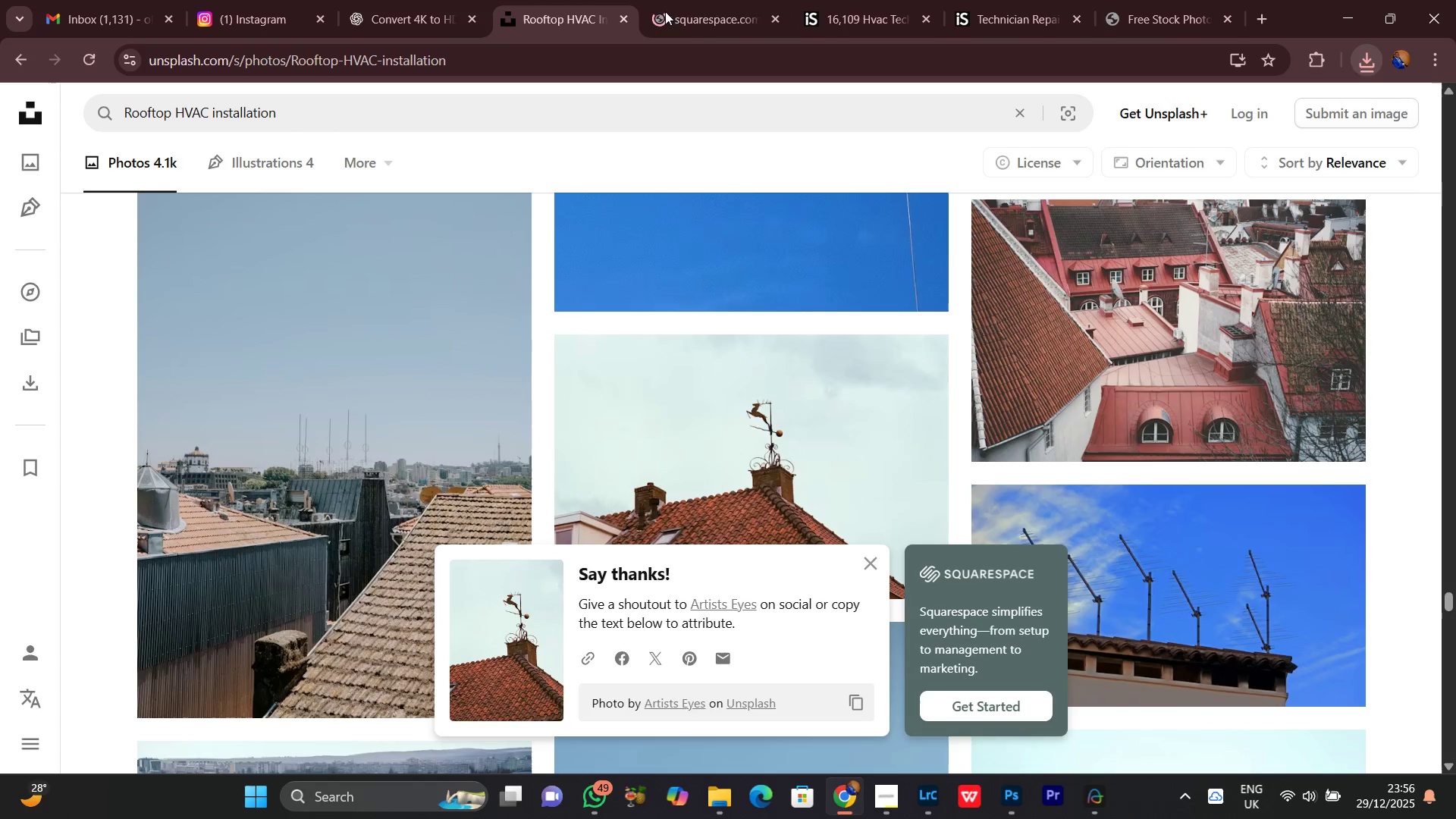 
left_click([680, 0])
 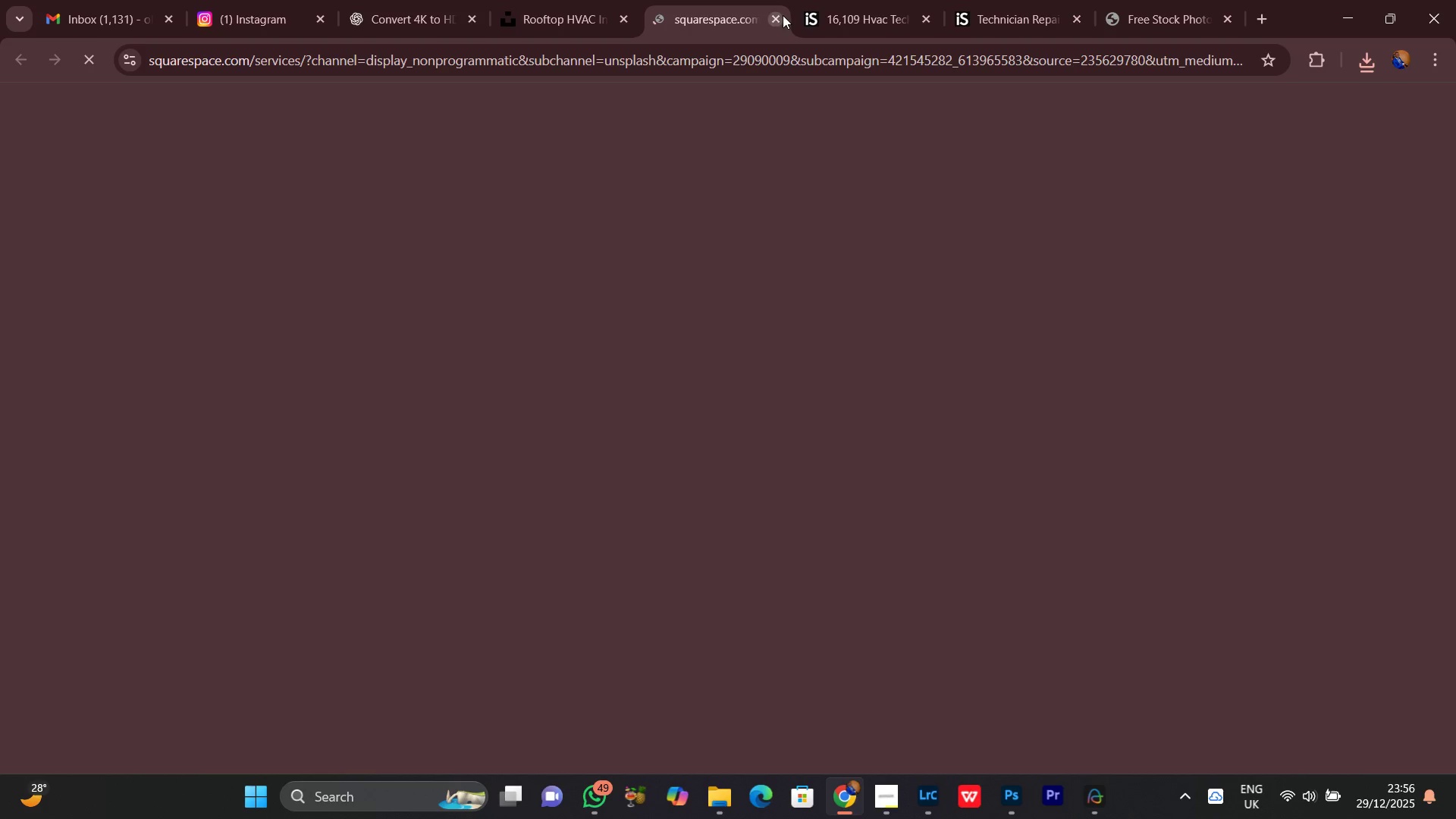 
left_click([770, 15])
 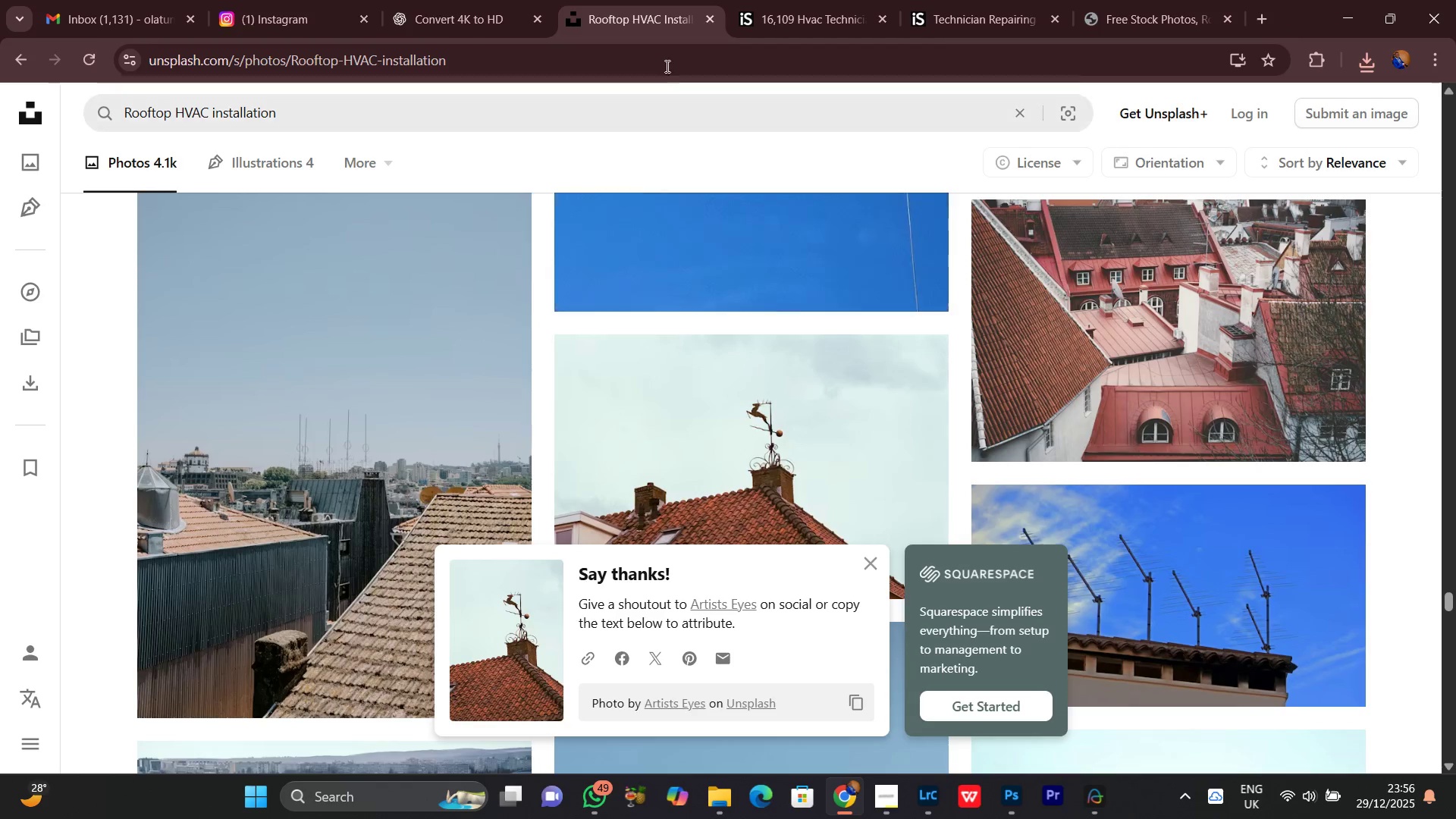 
left_click([647, 9])
 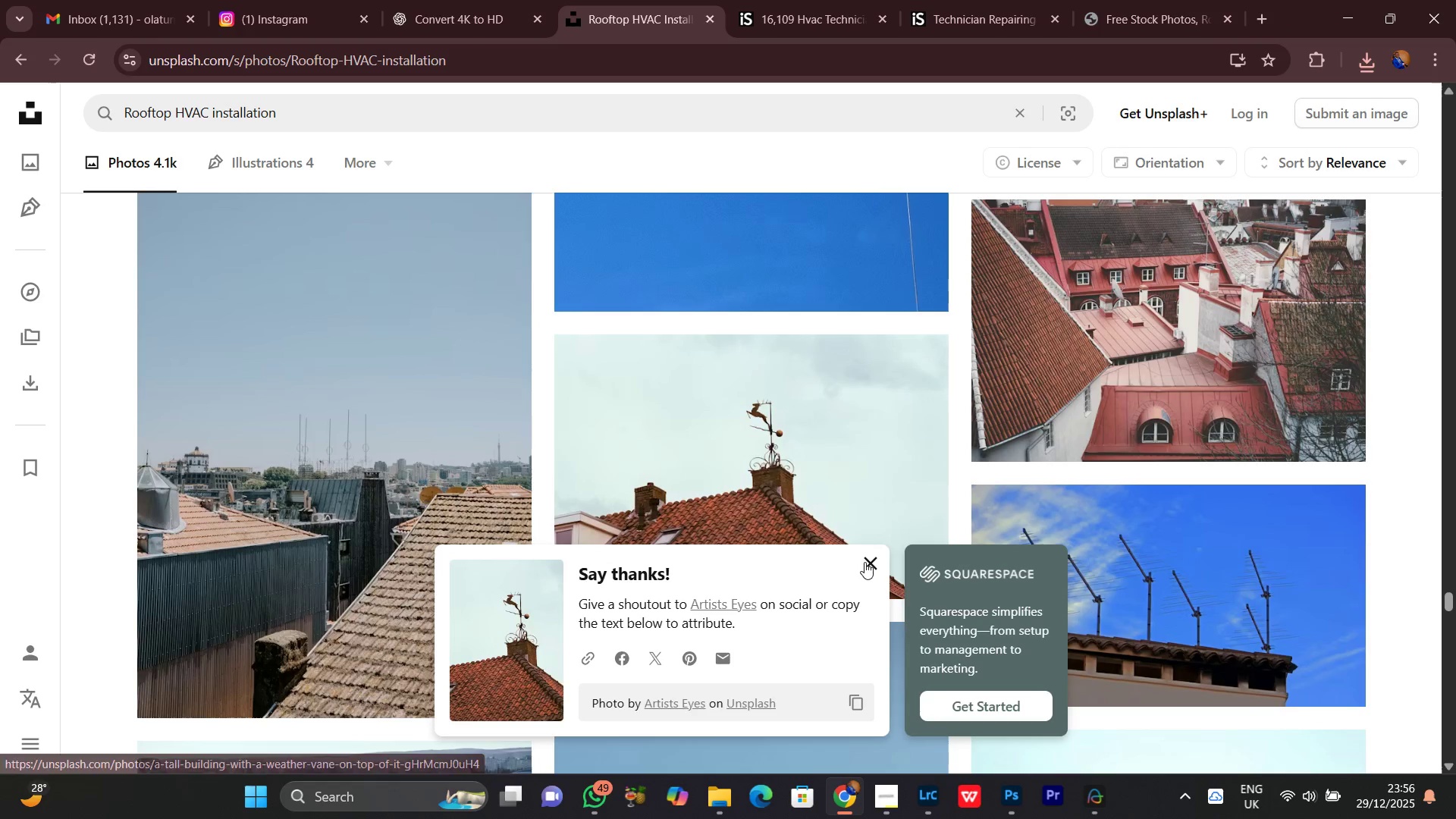 
left_click([869, 563])
 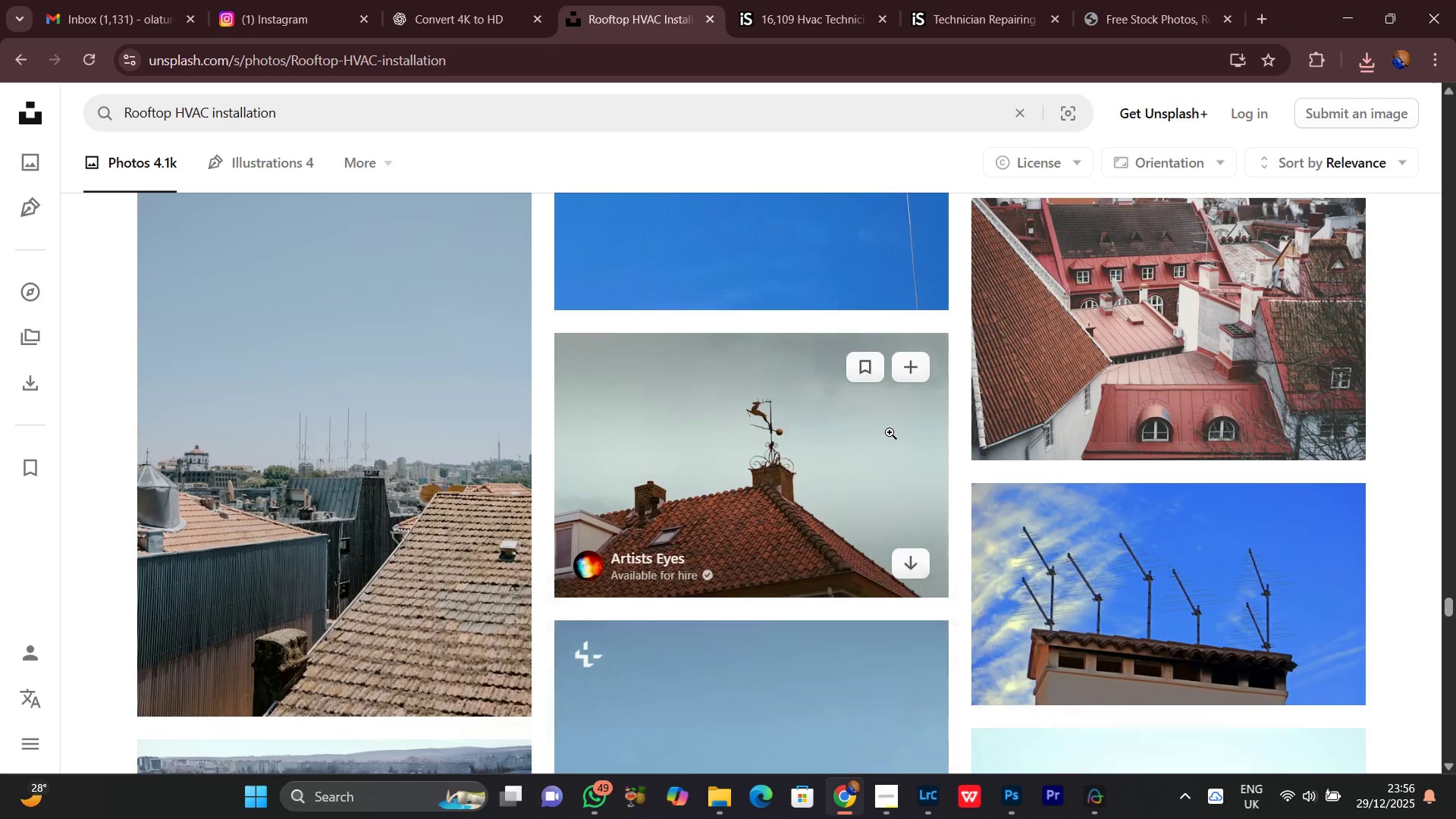 
scroll: coordinate [895, 432], scroll_direction: down, amount: 10.0
 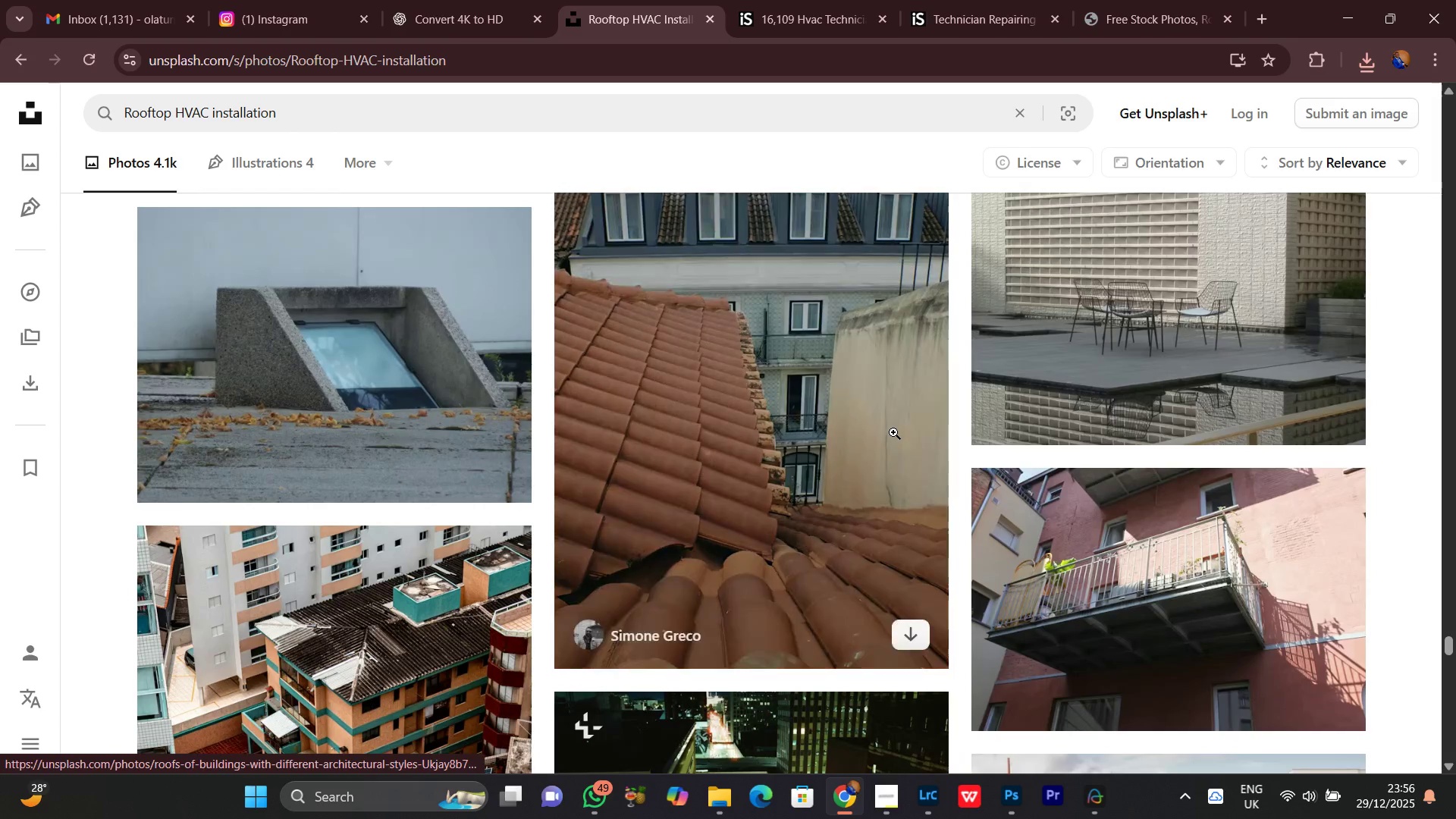 
scroll: coordinate [893, 432], scroll_direction: up, amount: 3.0
 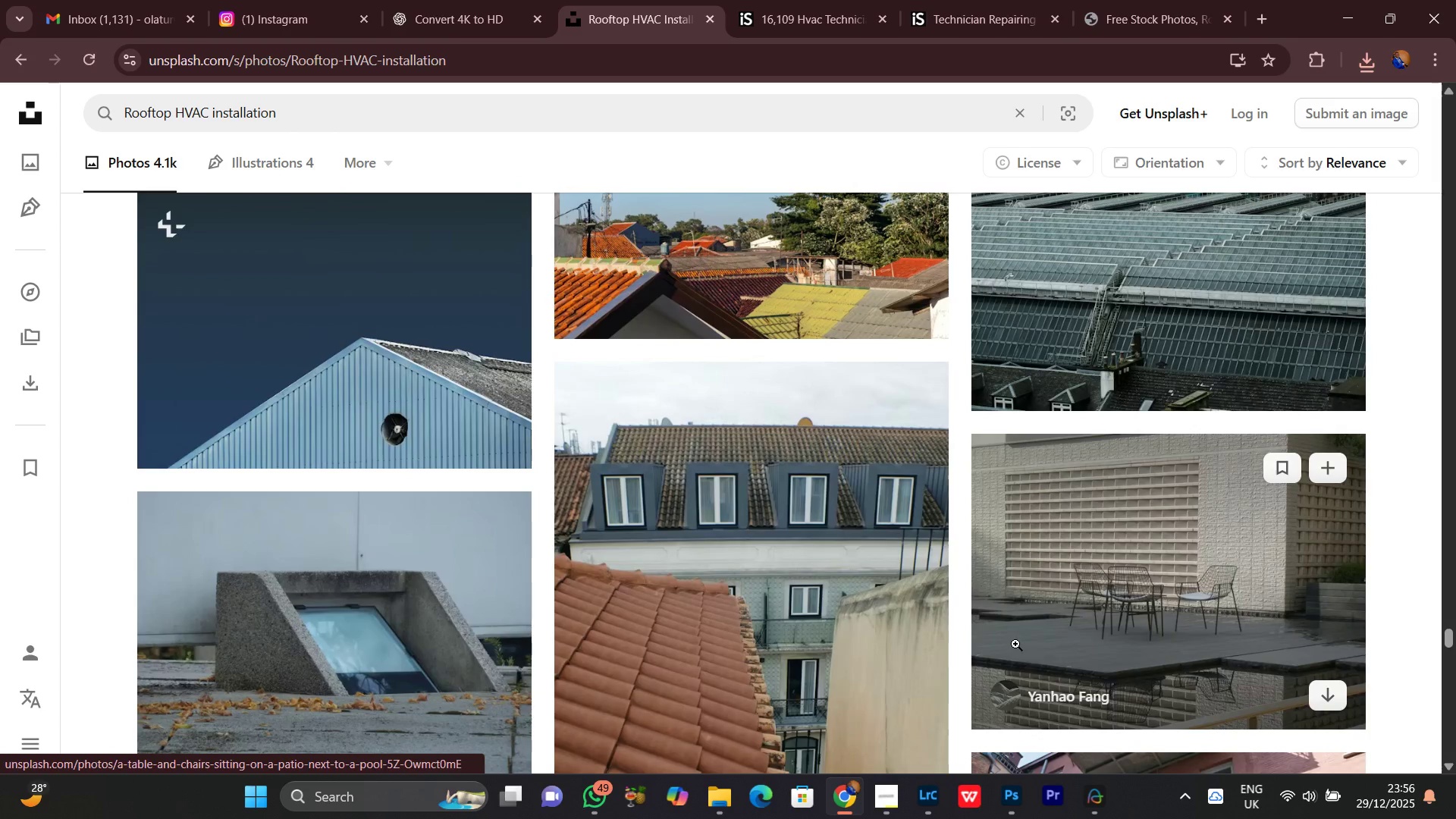 
scroll: coordinate [950, 577], scroll_direction: down, amount: 16.0
 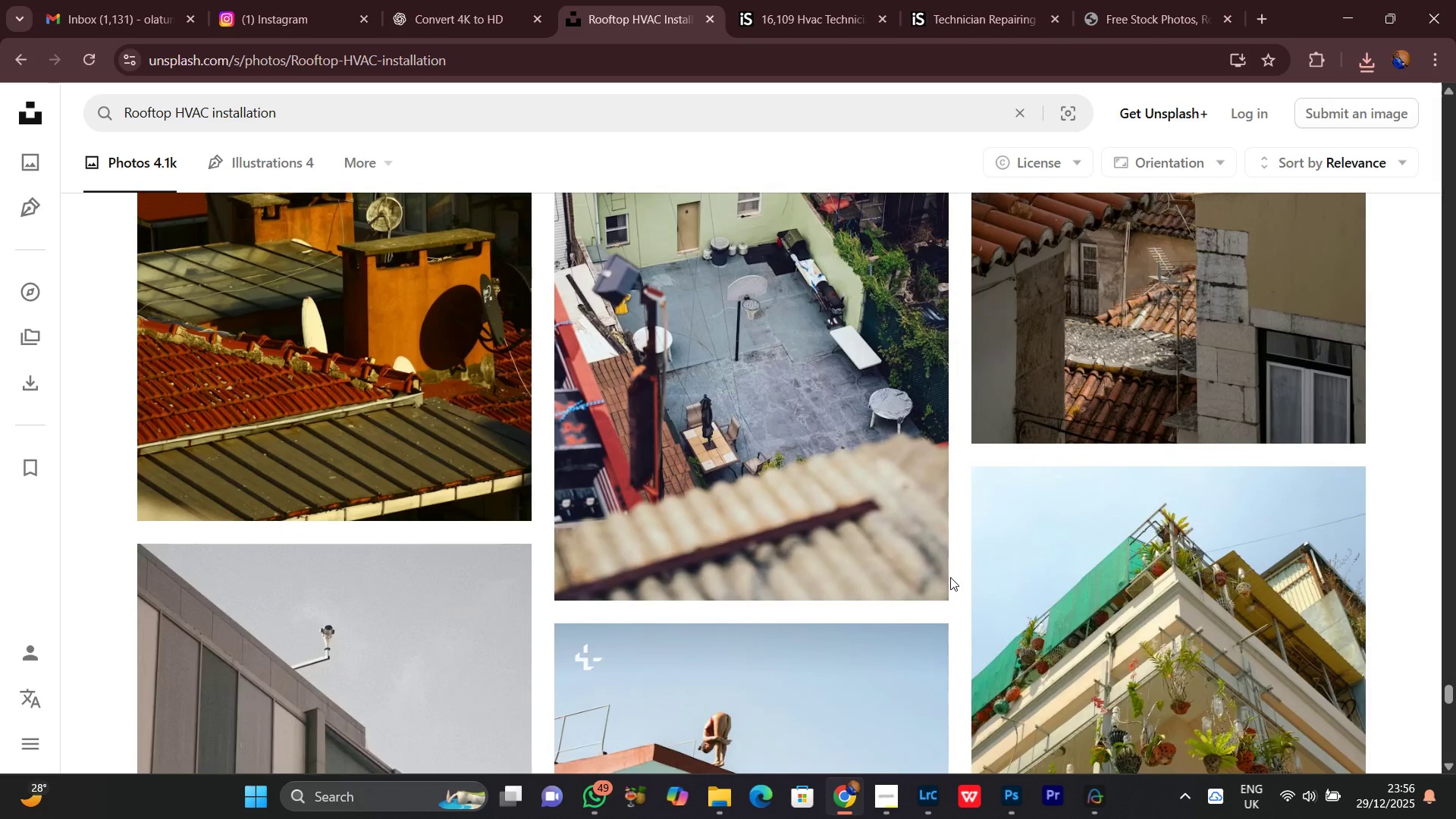 
scroll: coordinate [950, 577], scroll_direction: up, amount: 1.0
 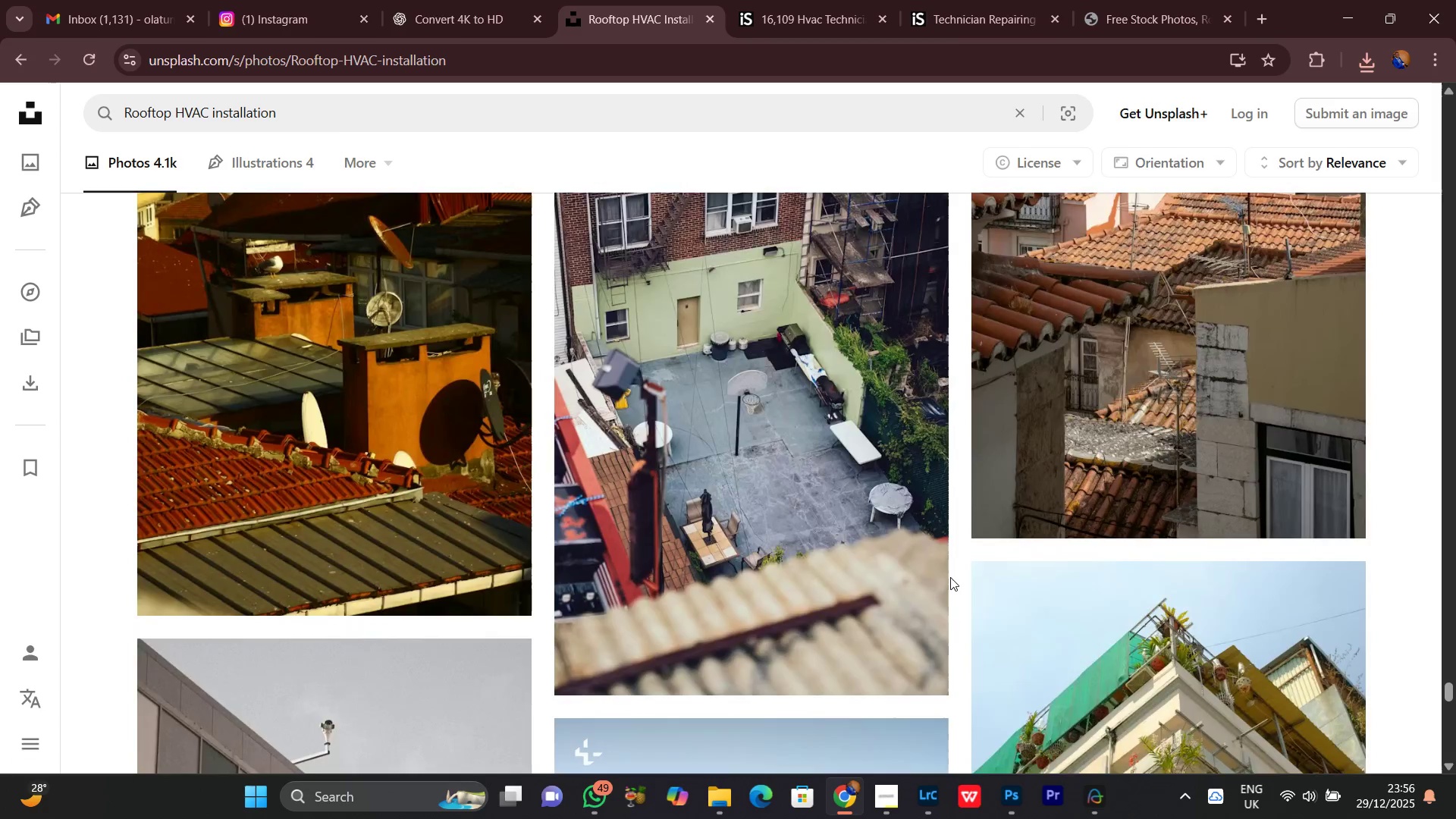 
scroll: coordinate [950, 577], scroll_direction: down, amount: 9.0
 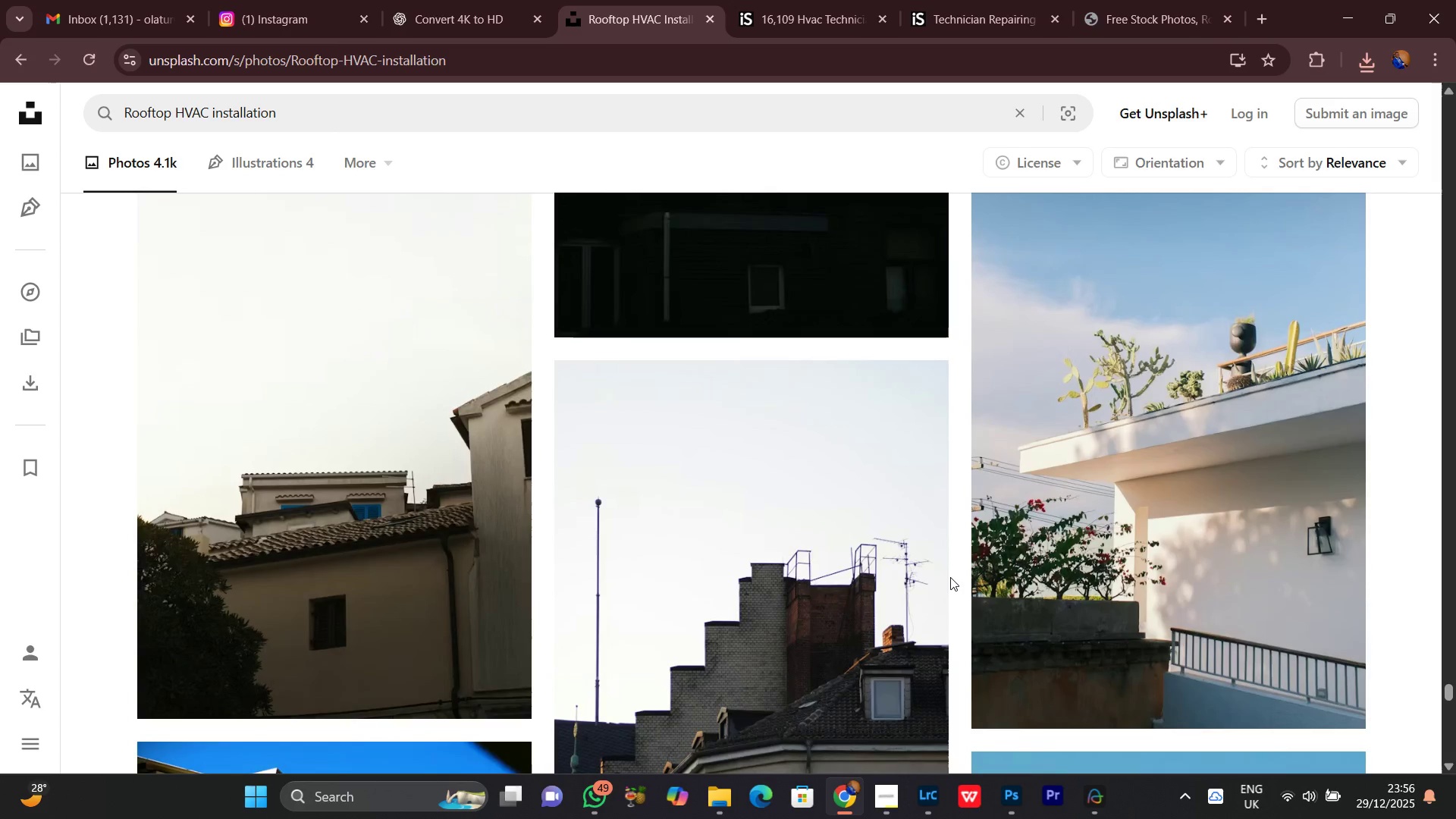 
wait(8.24)
 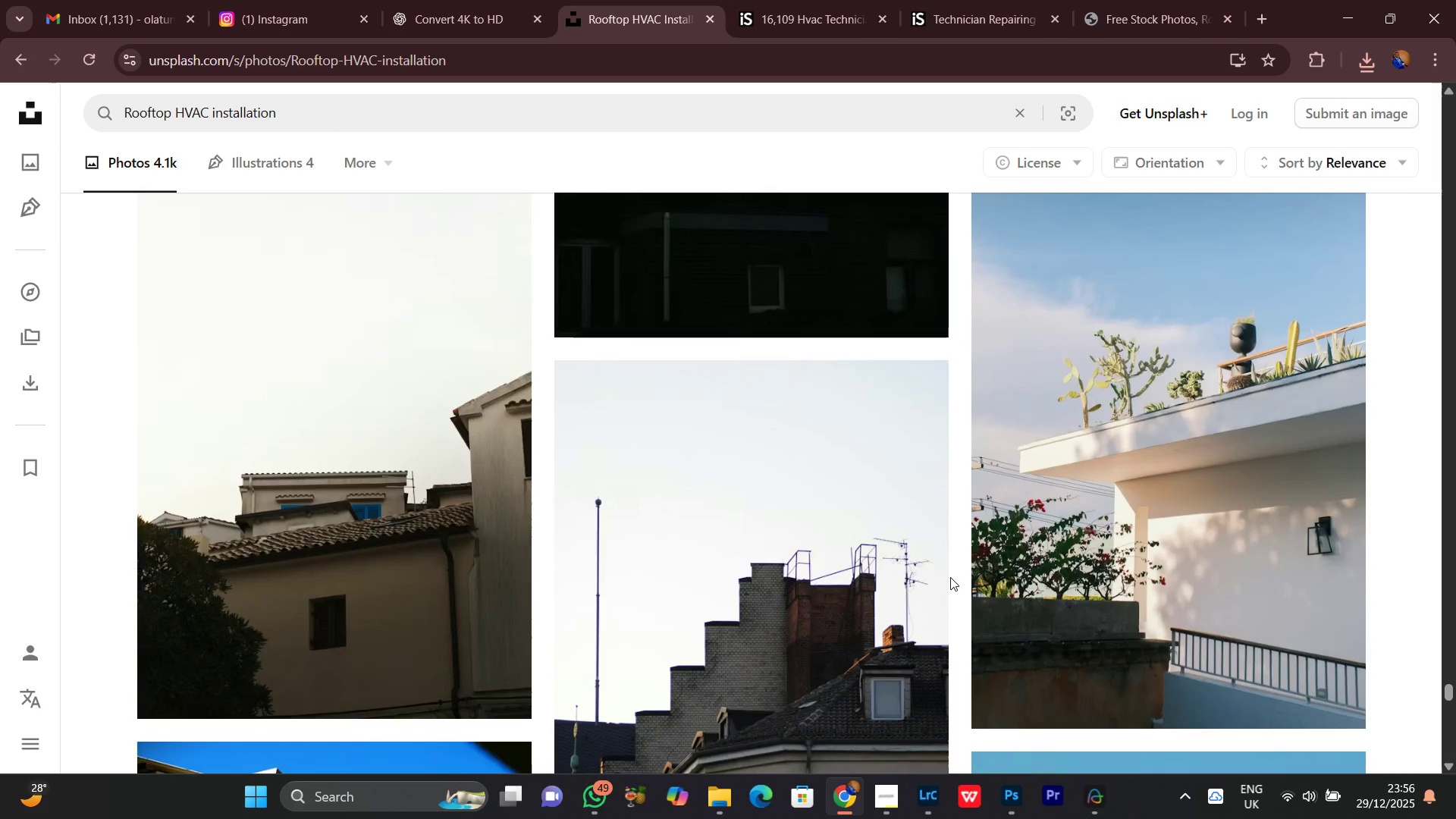 
scroll: coordinate [950, 577], scroll_direction: down, amount: 13.0
 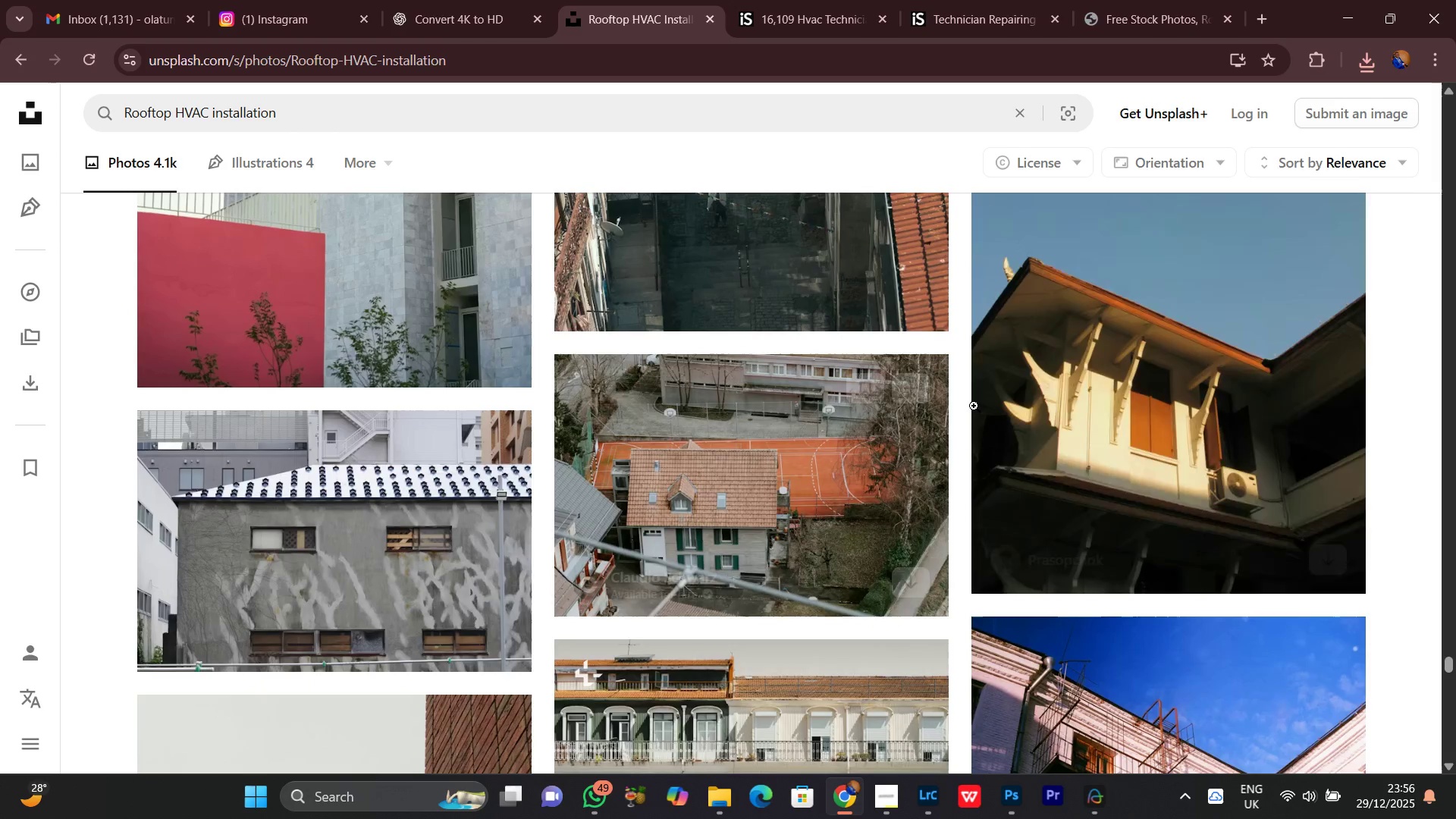 
scroll: coordinate [952, 399], scroll_direction: up, amount: 25.0
 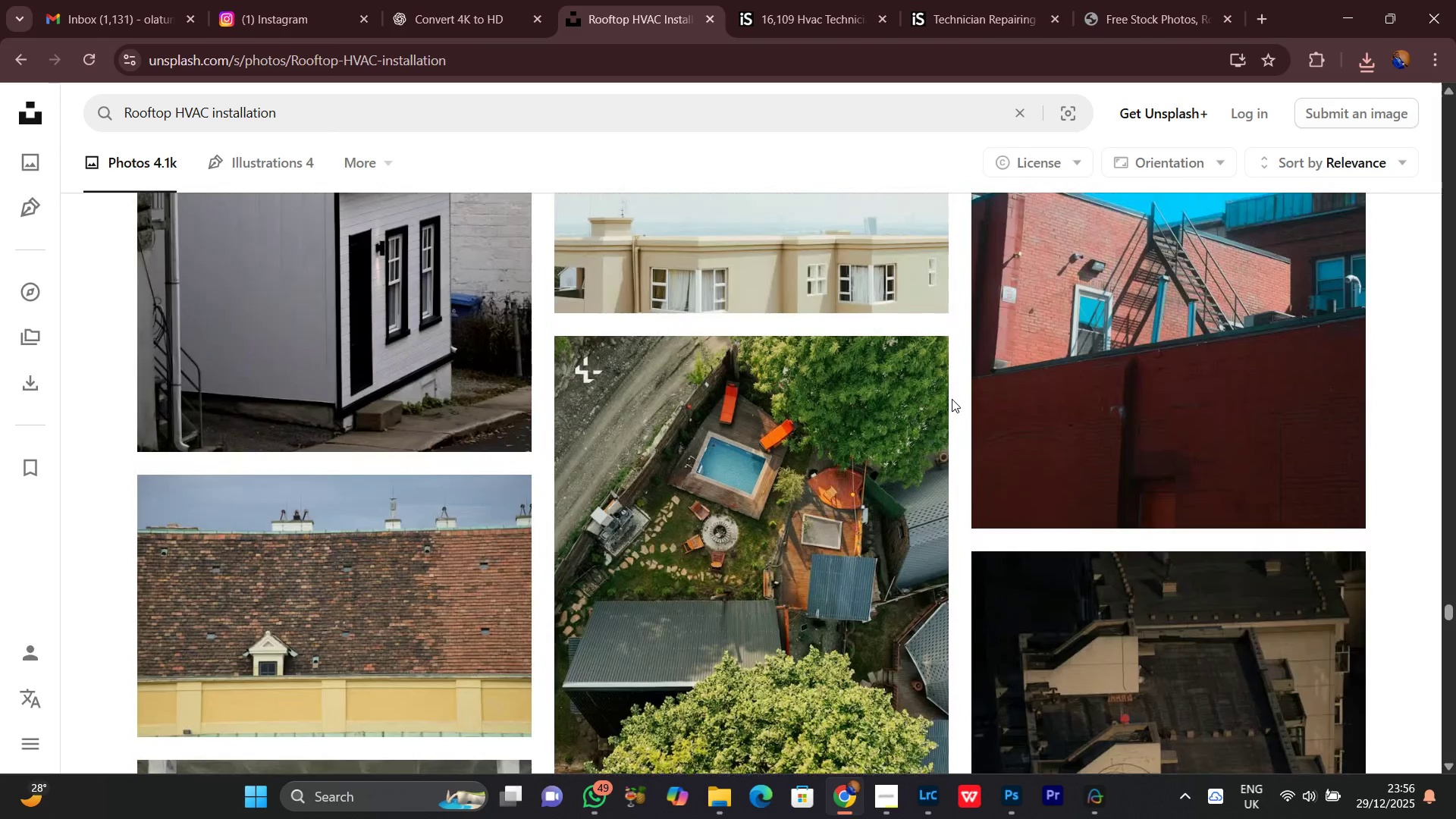 
scroll: coordinate [949, 400], scroll_direction: down, amount: 20.0
 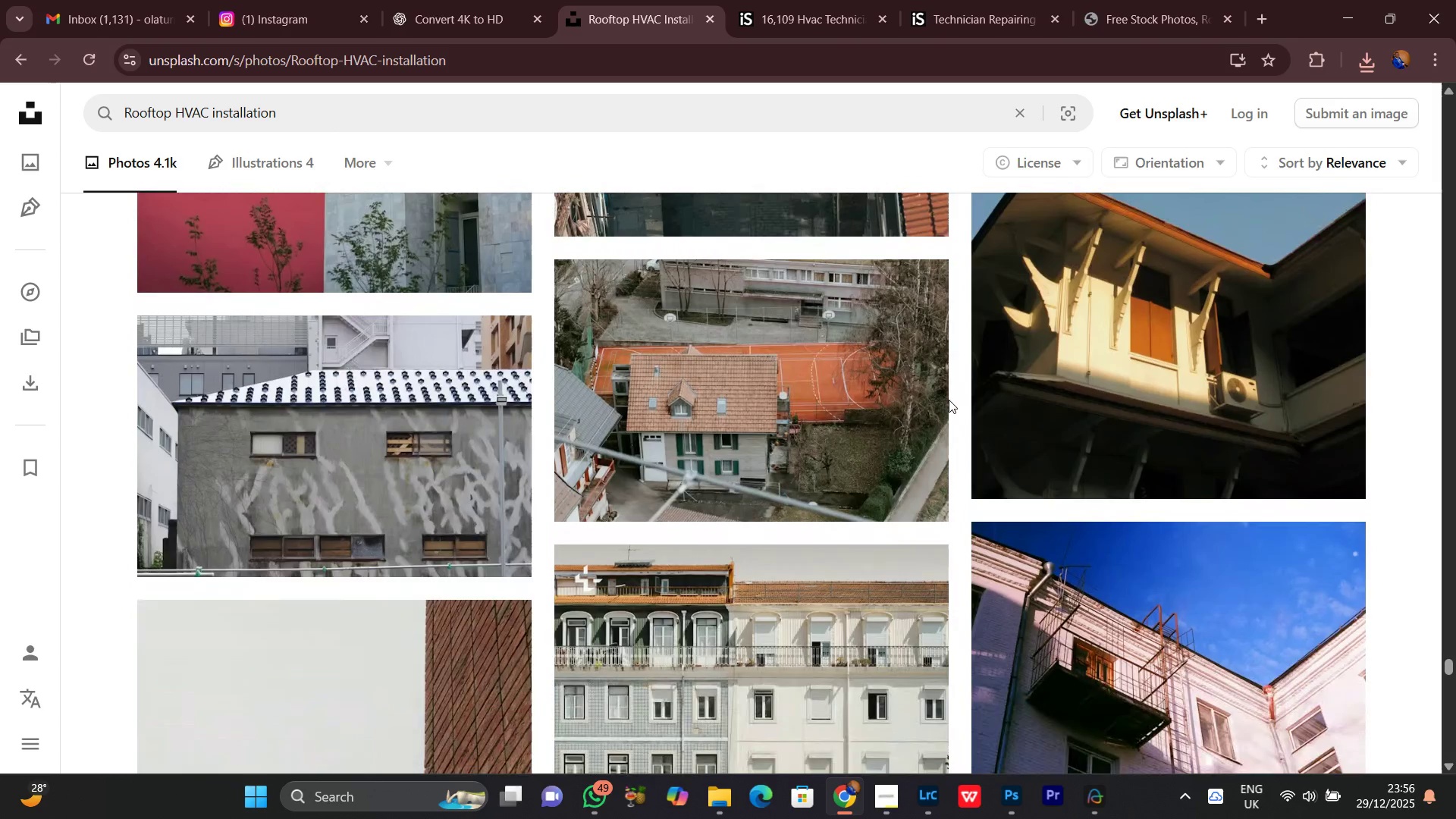 
scroll: coordinate [949, 400], scroll_direction: up, amount: 2.0
 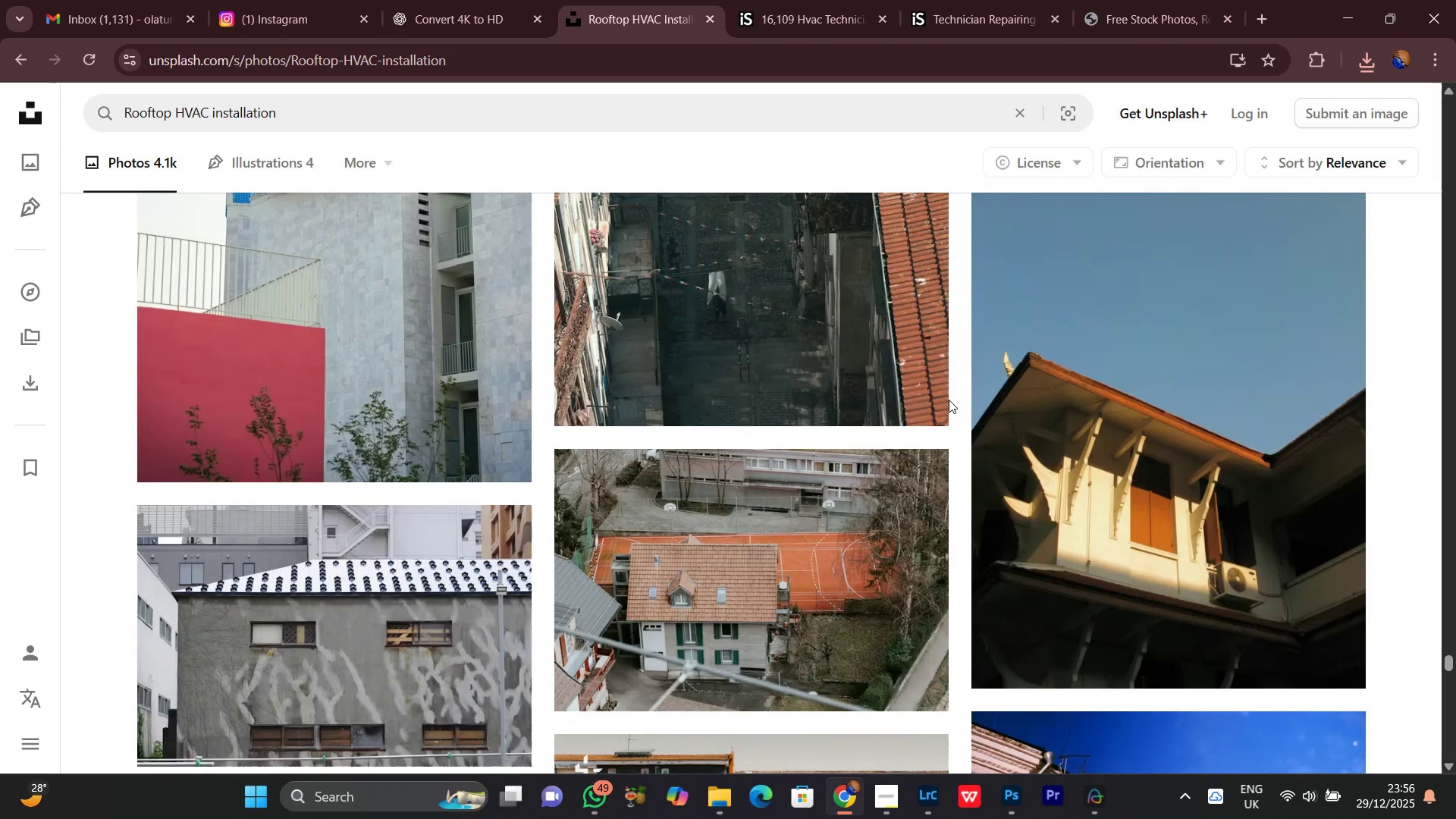 
scroll: coordinate [949, 400], scroll_direction: down, amount: 1.0
 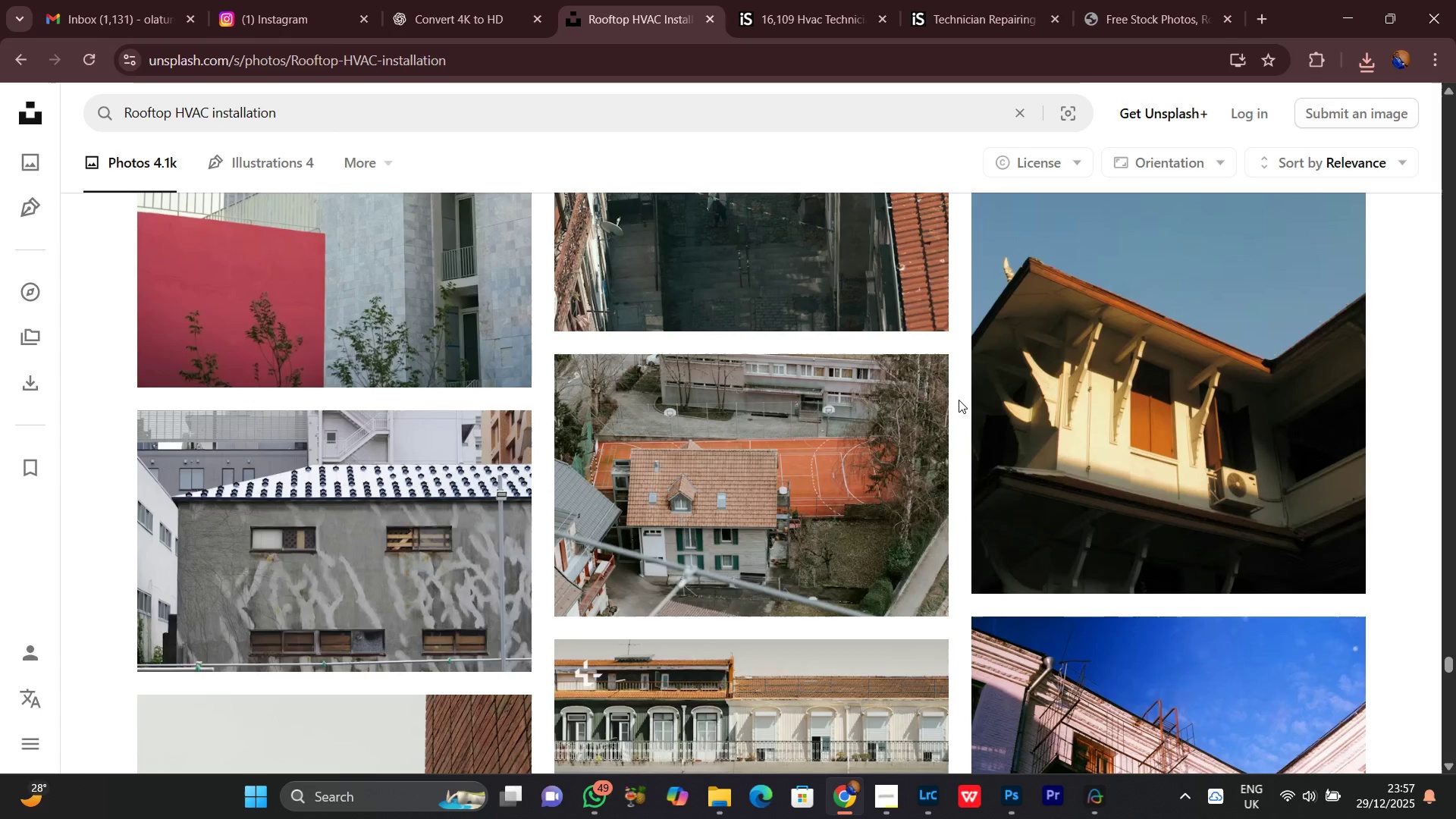 
wait(6.19)
 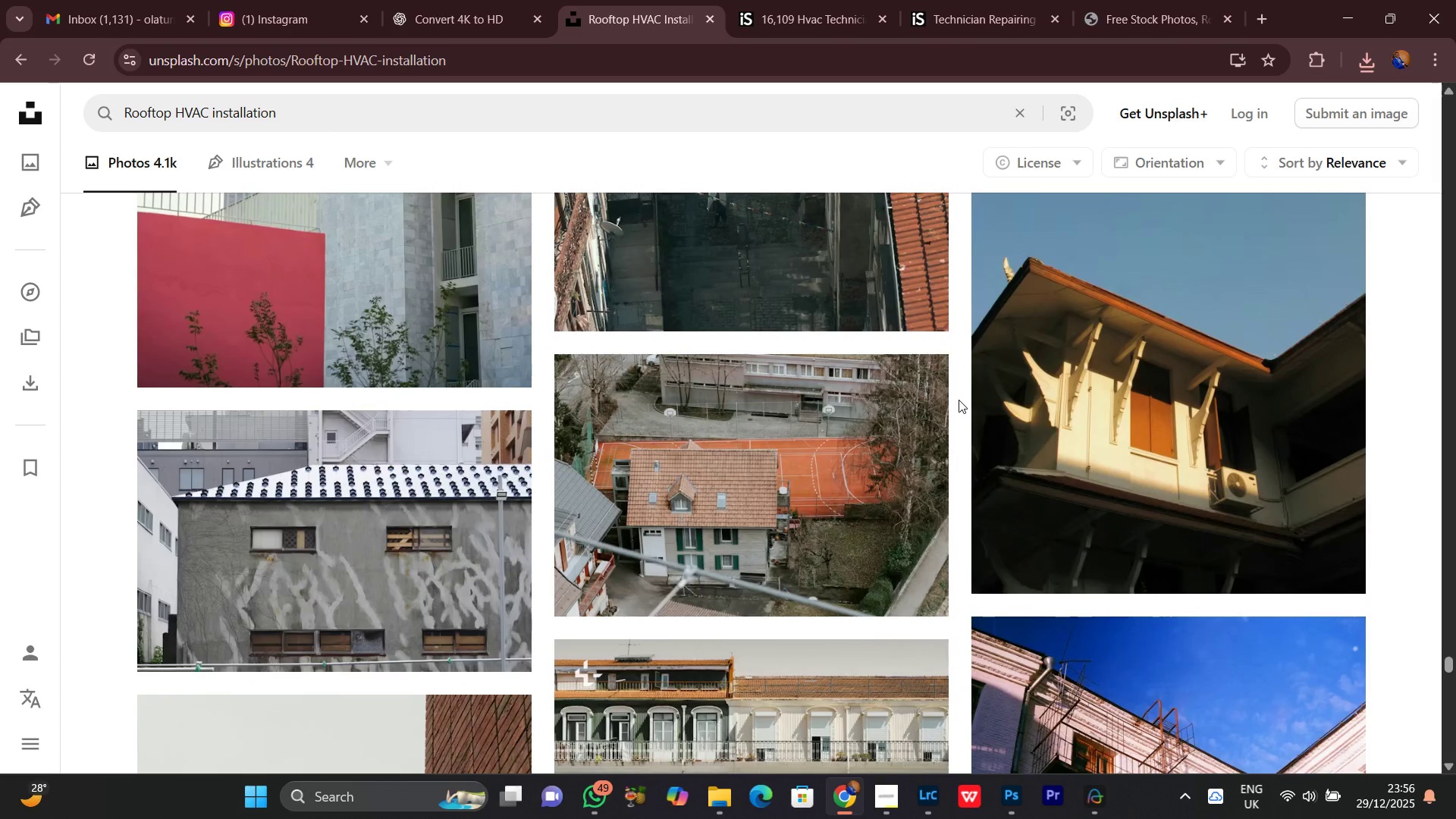 
scroll: coordinate [955, 460], scroll_direction: down, amount: 23.0
 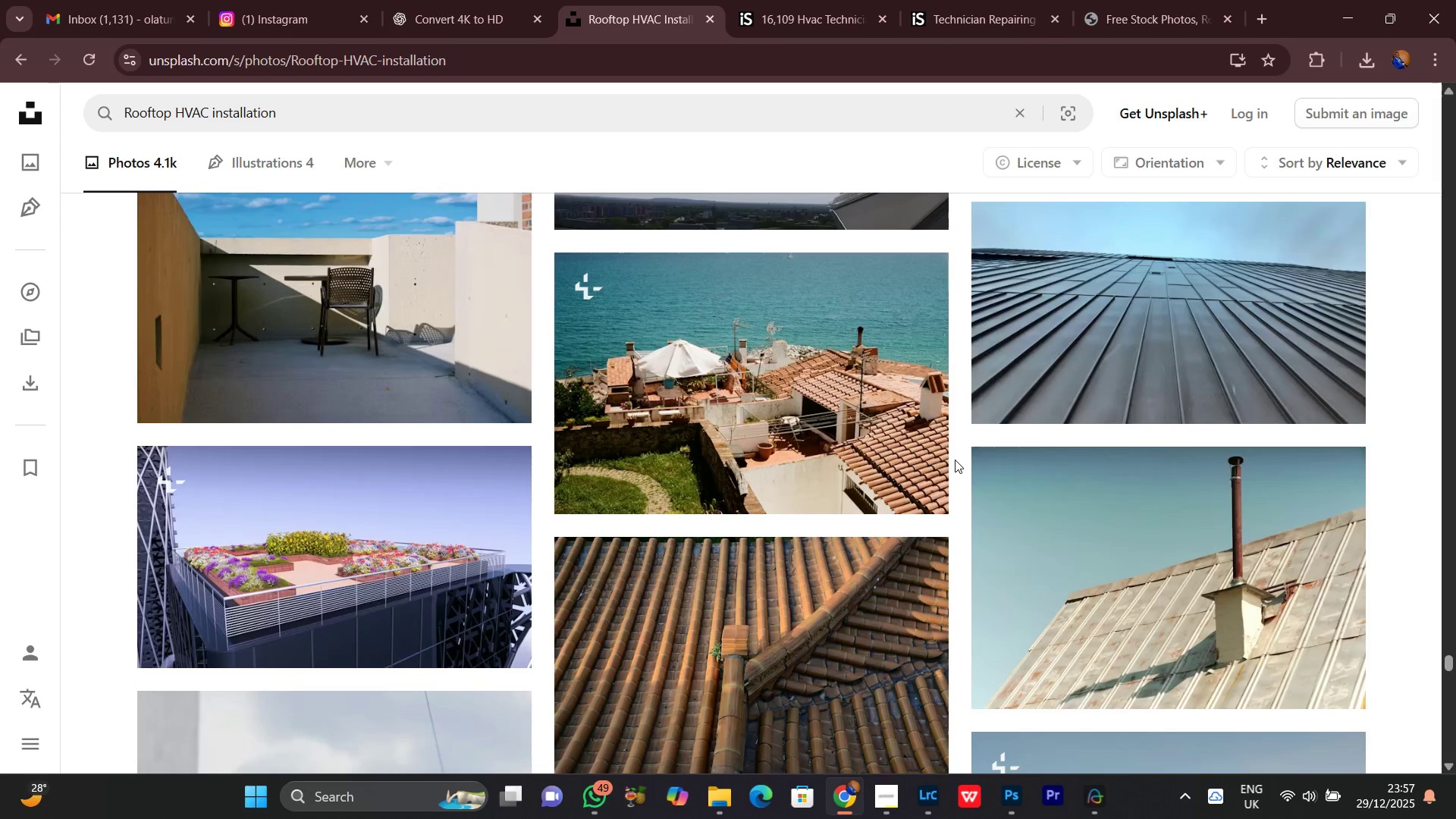 
wait(9.44)
 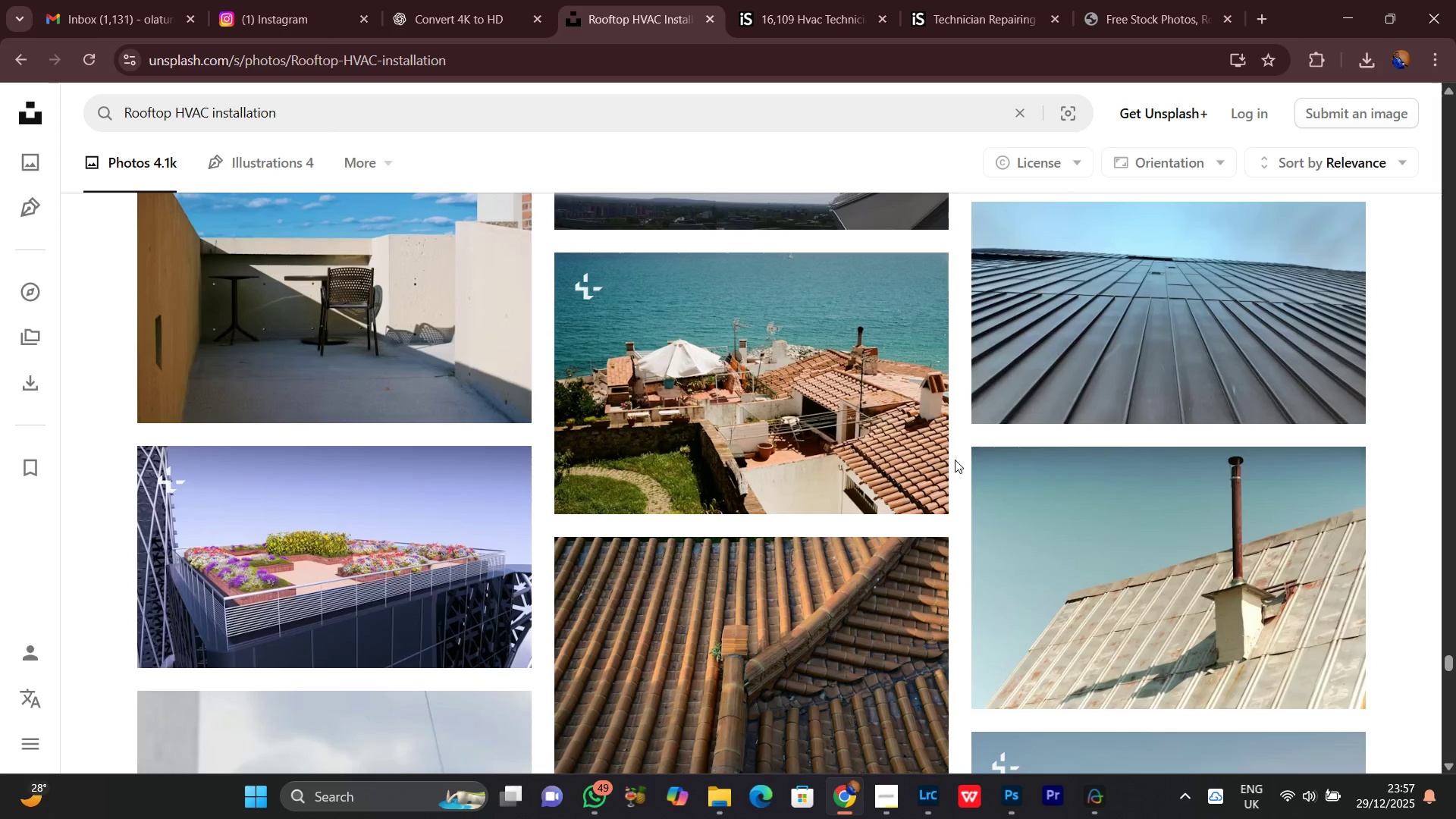 
scroll: coordinate [953, 461], scroll_direction: down, amount: 9.0
 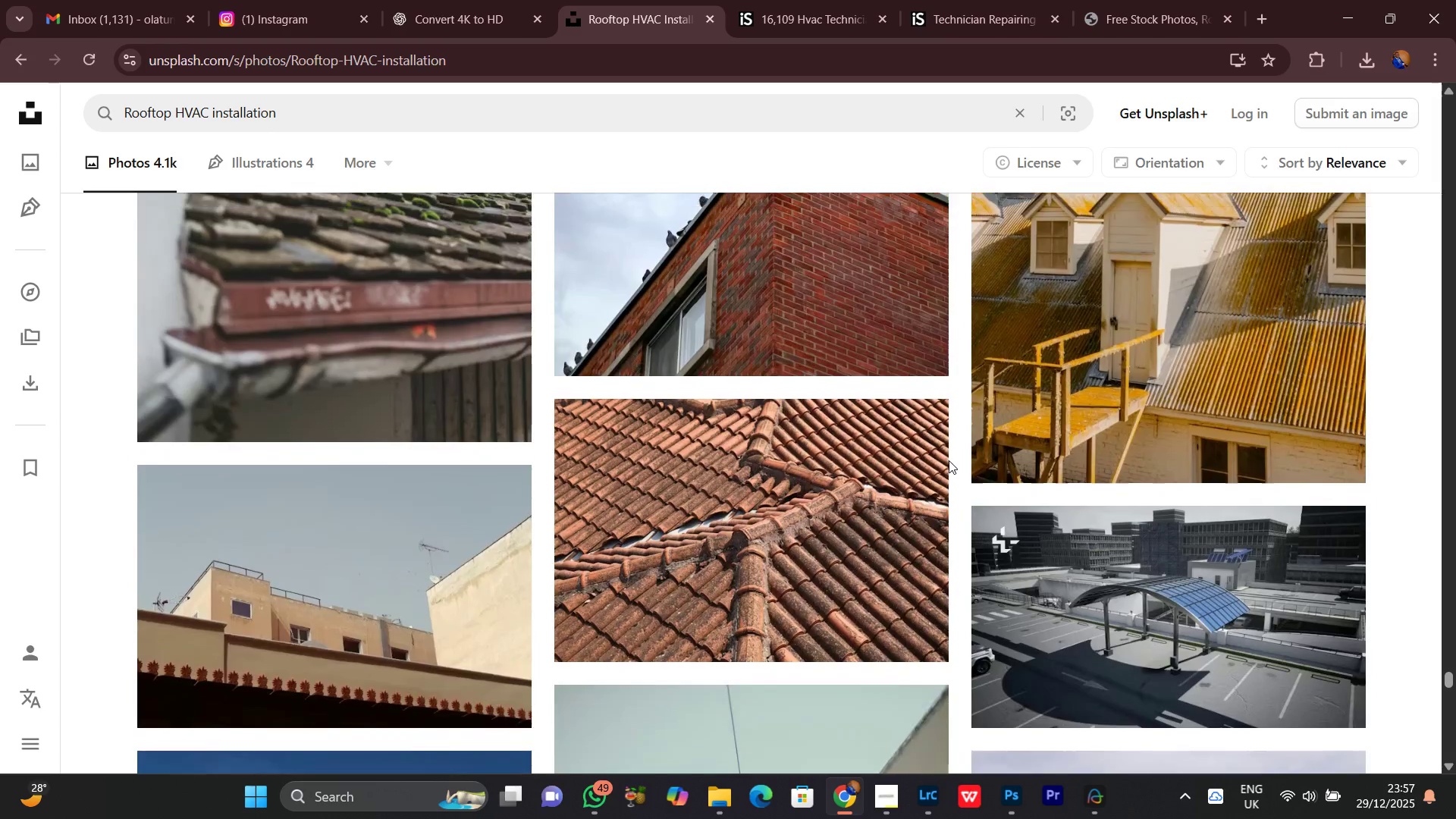 
scroll: coordinate [948, 455], scroll_direction: none, amount: 0.0
 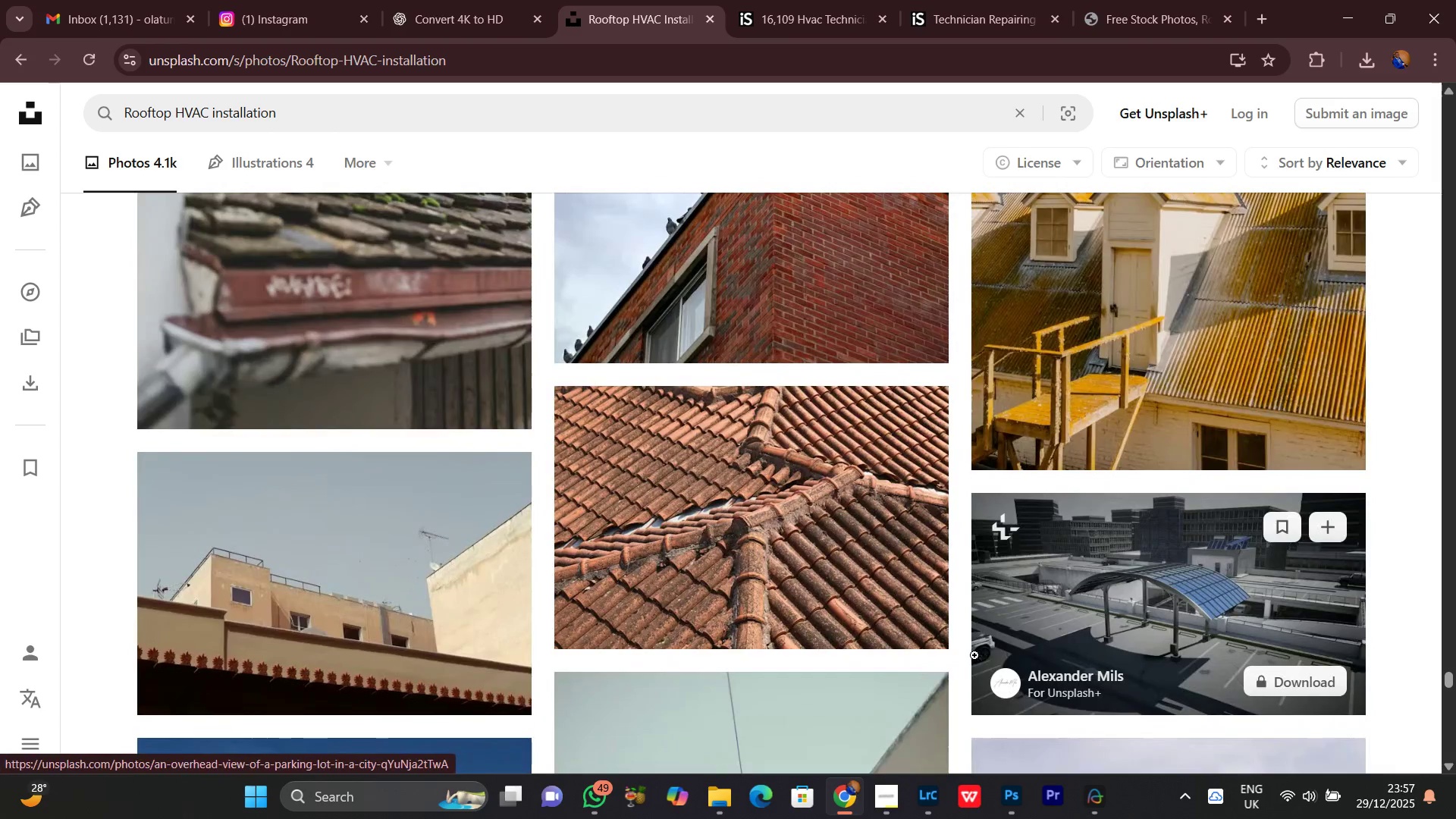 
scroll: coordinate [1254, 620], scroll_direction: down, amount: 7.0
 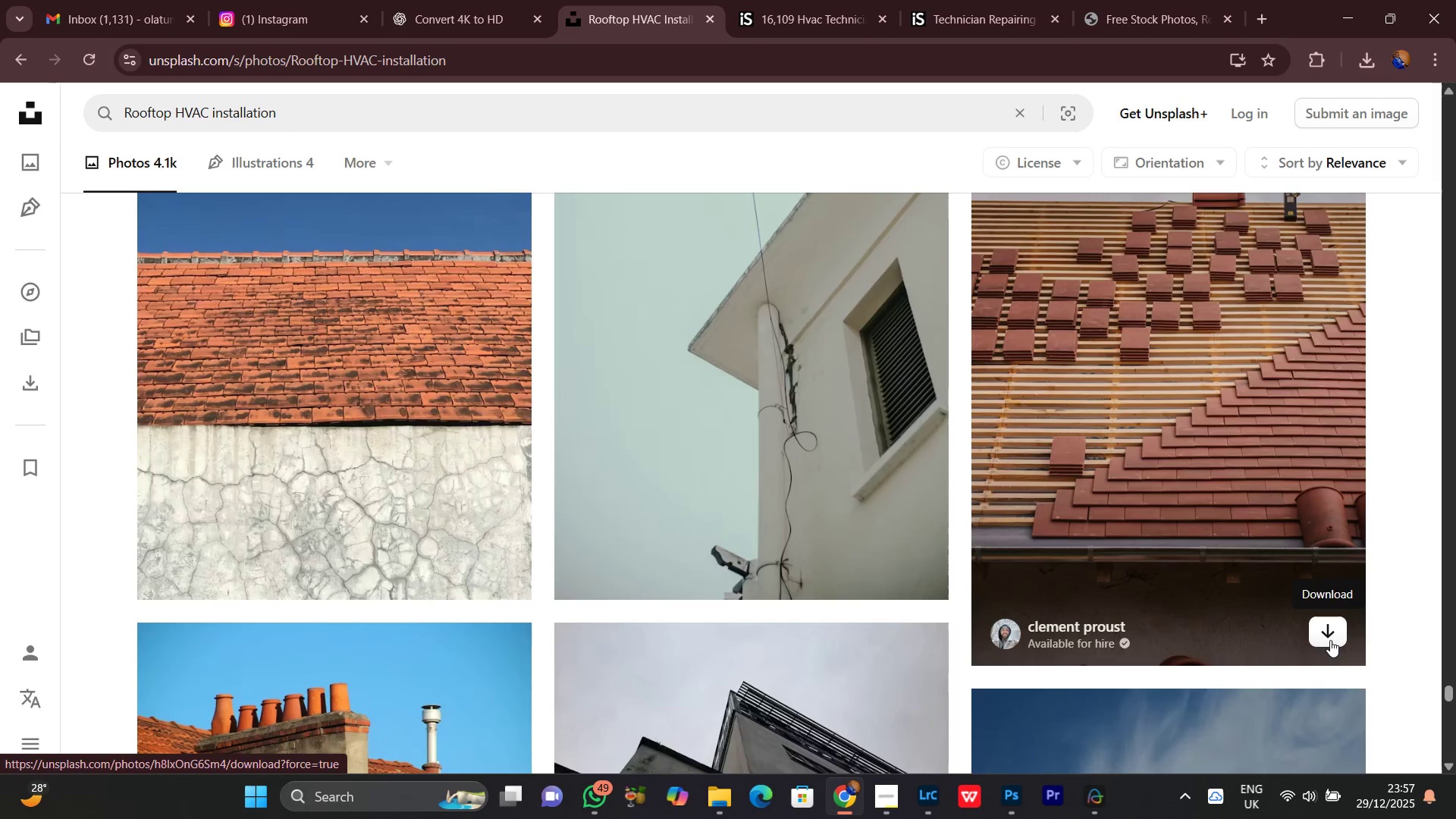 
left_click([1330, 640])
 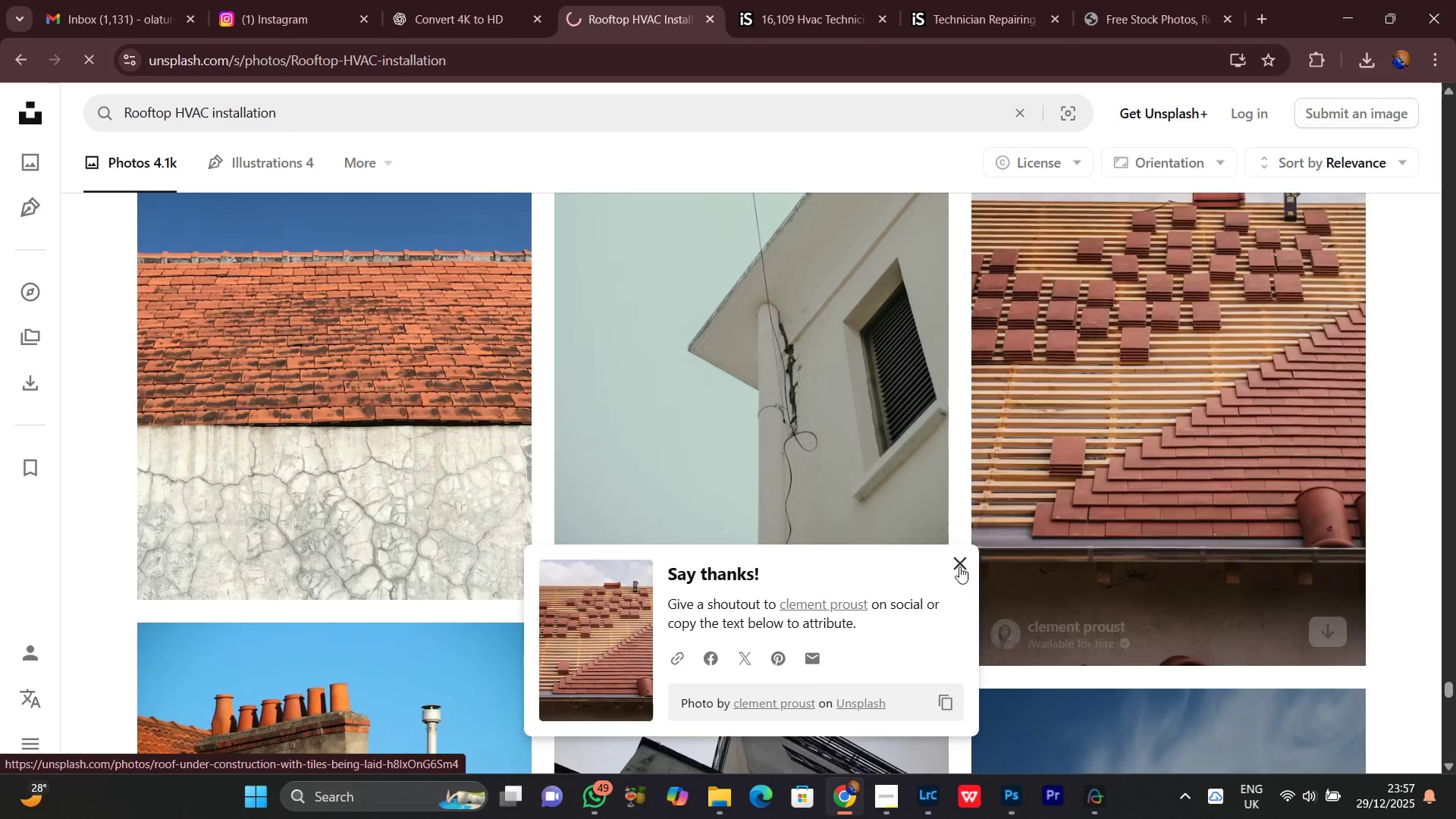 
left_click([959, 567])
 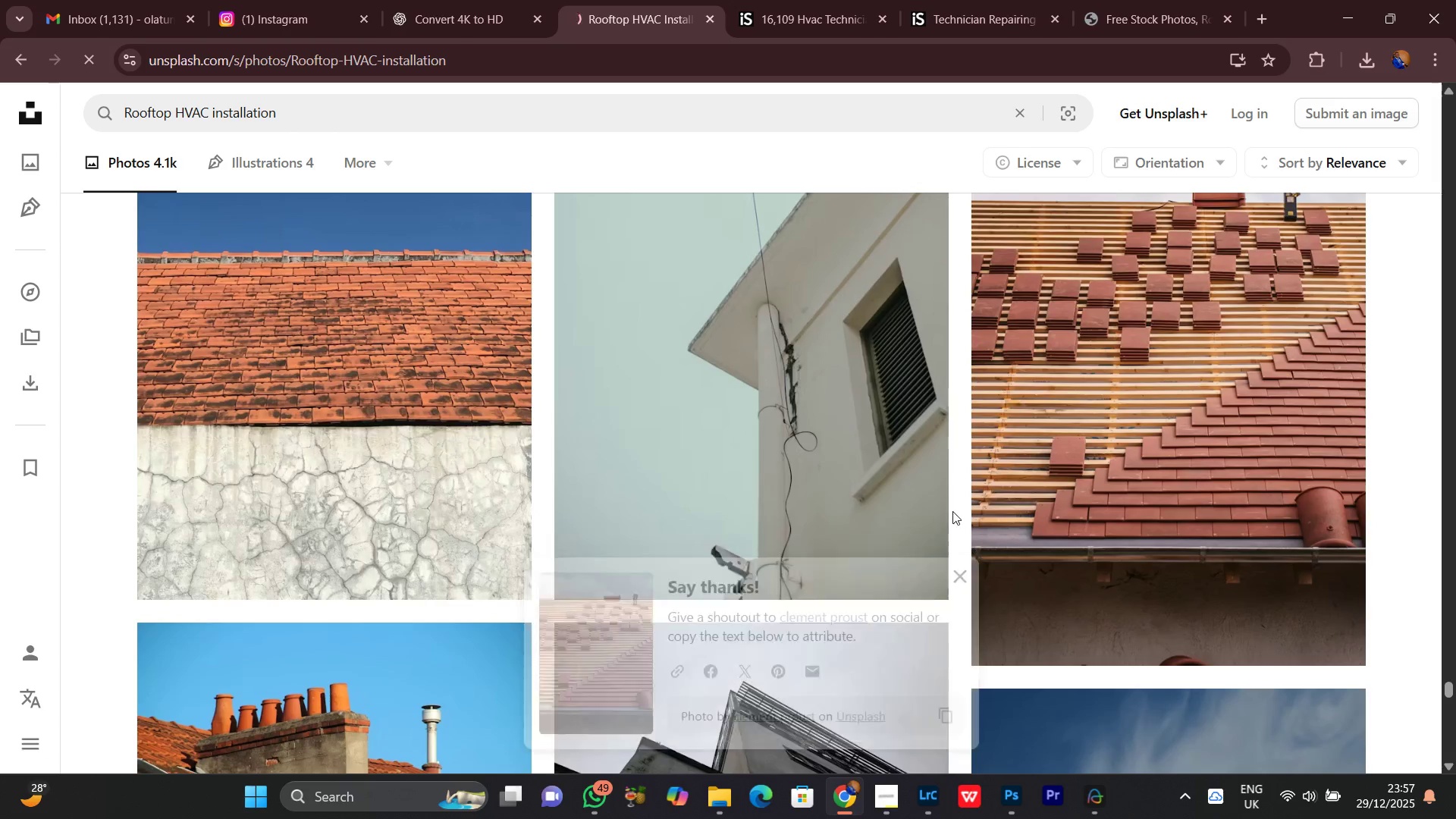 
scroll: coordinate [952, 511], scroll_direction: down, amount: 6.0
 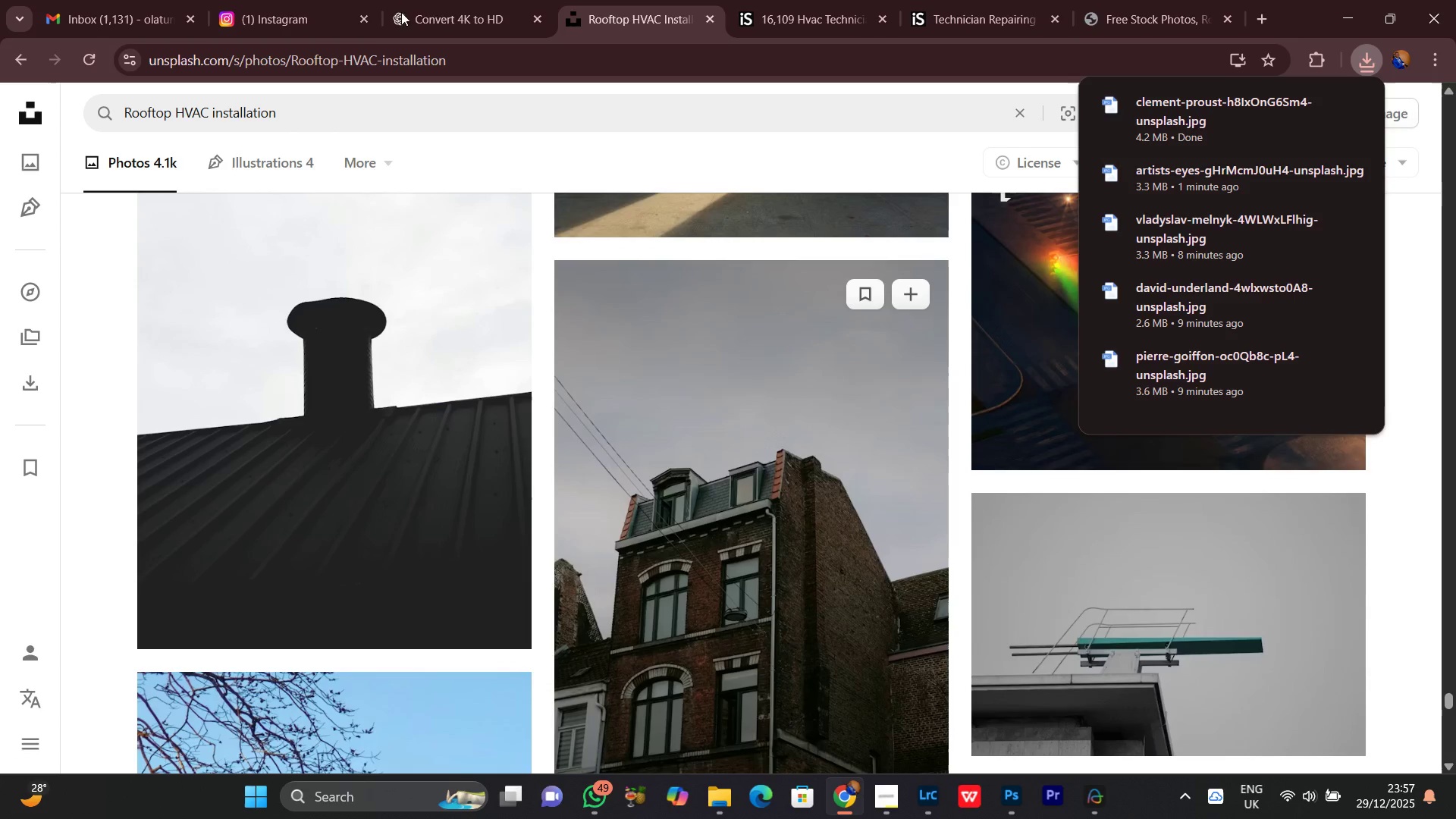 
left_click([447, 0])
 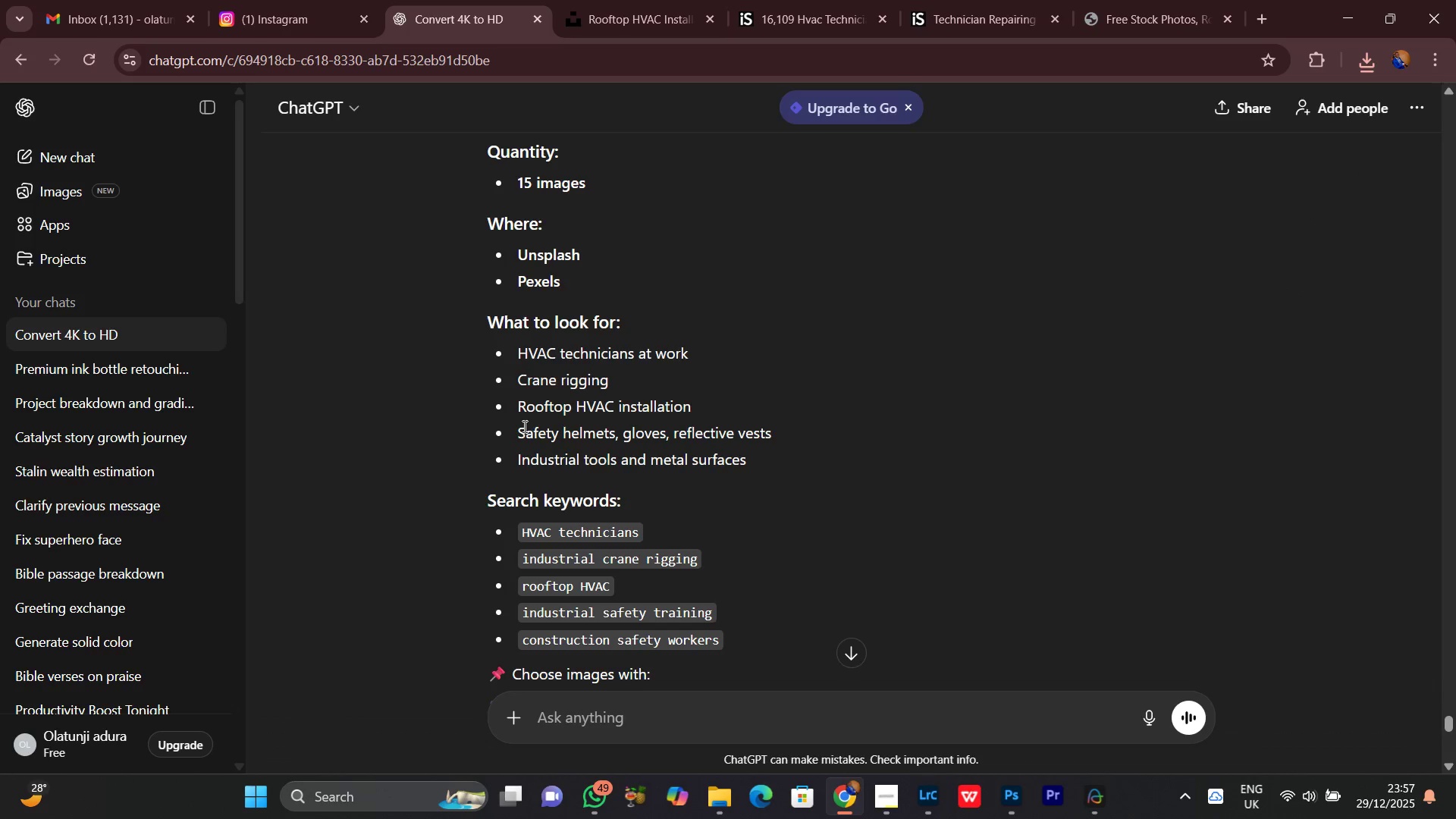 
left_click_drag(start_coordinate=[519, 429], to_coordinate=[770, 430])
 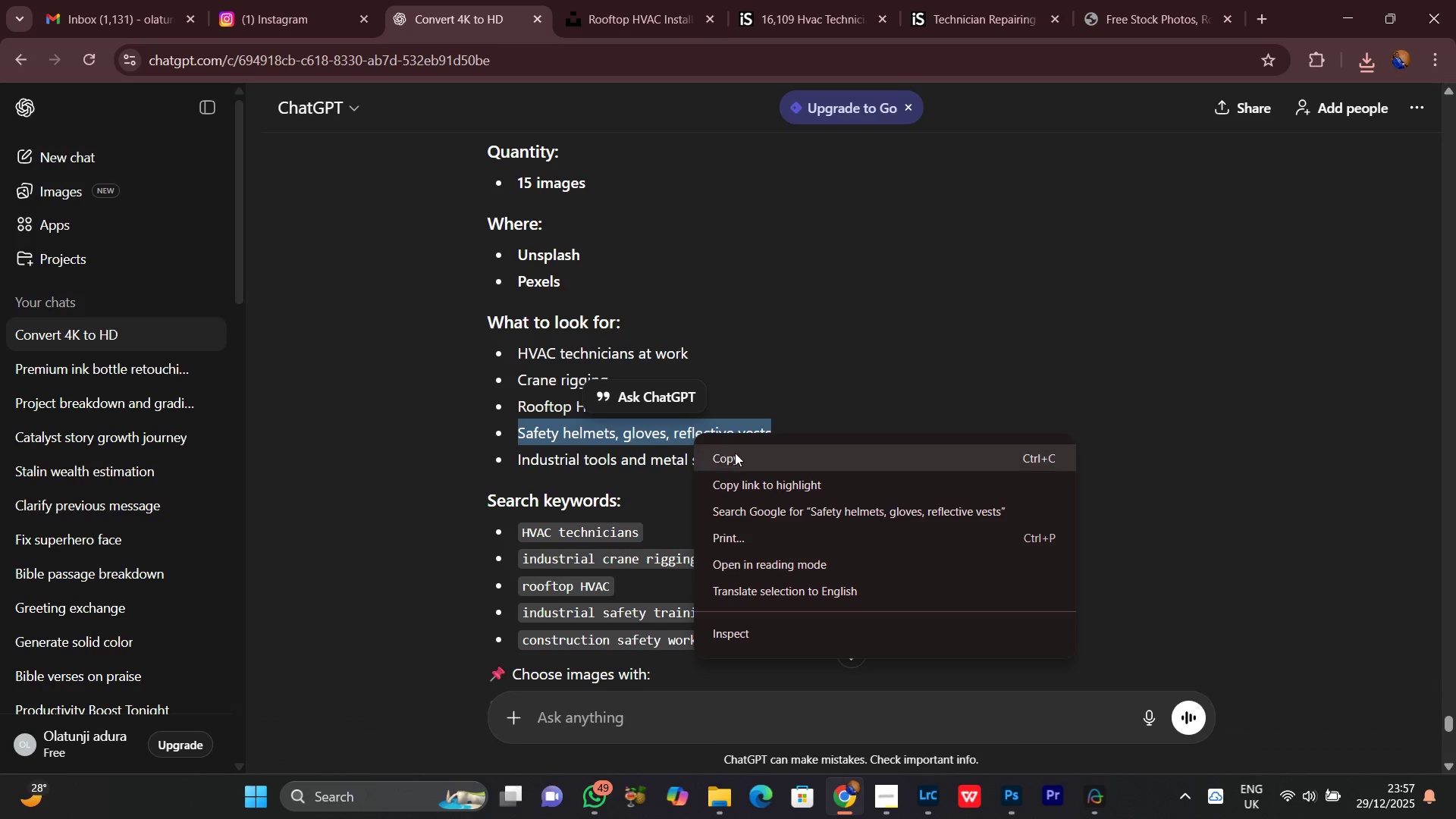 
left_click([739, 460])
 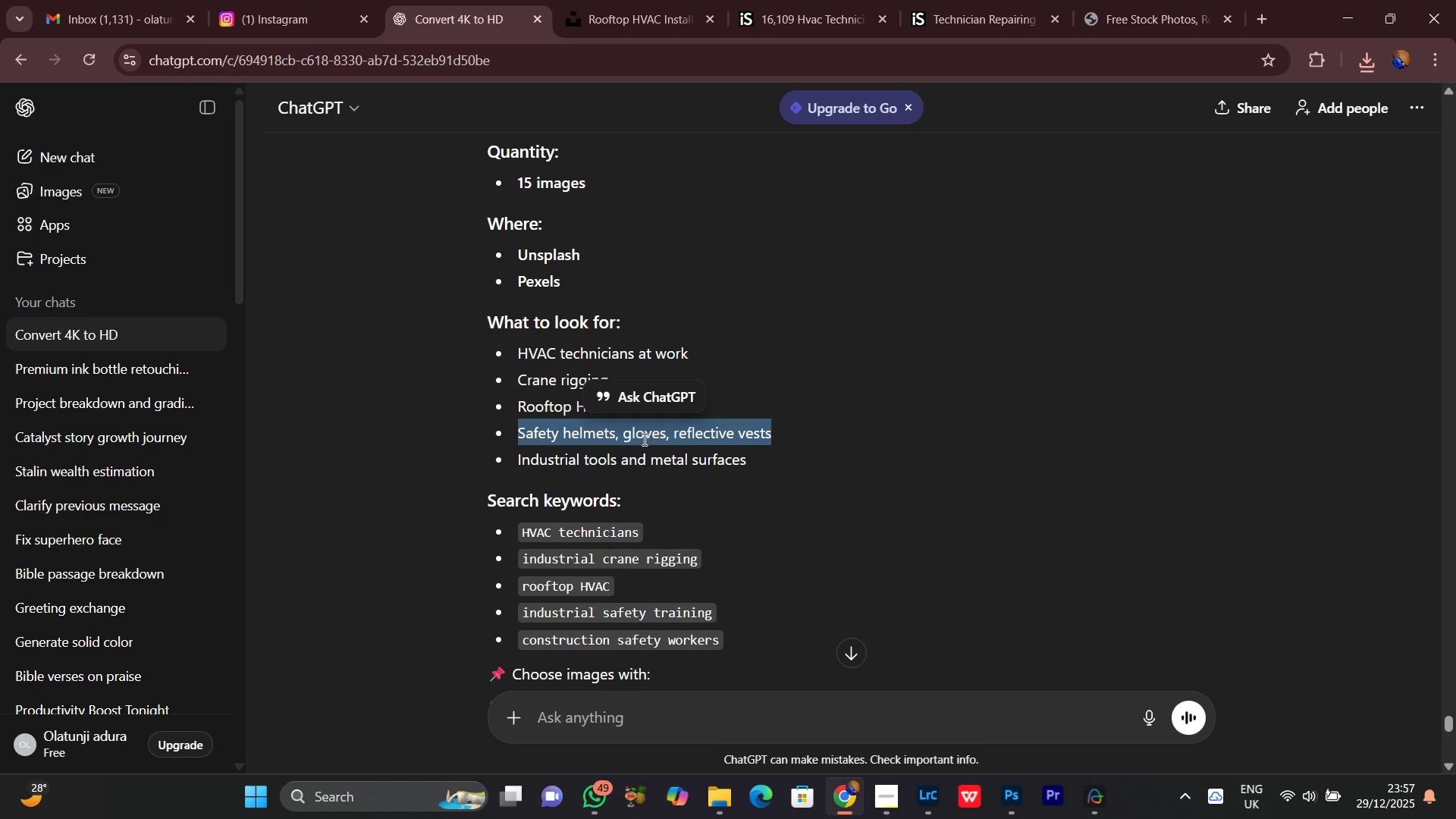 
right_click([642, 439])
 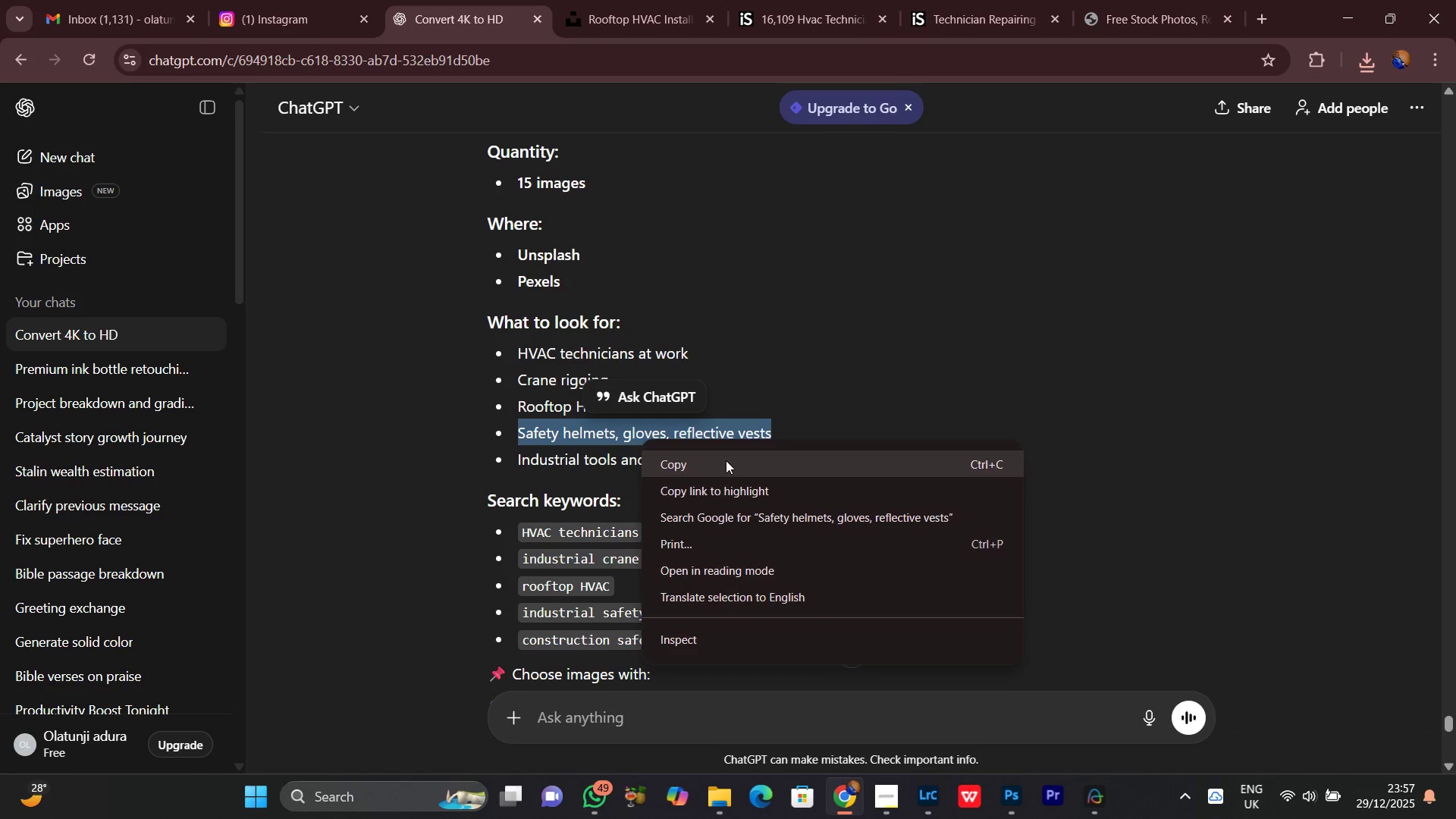 
left_click([726, 460])
 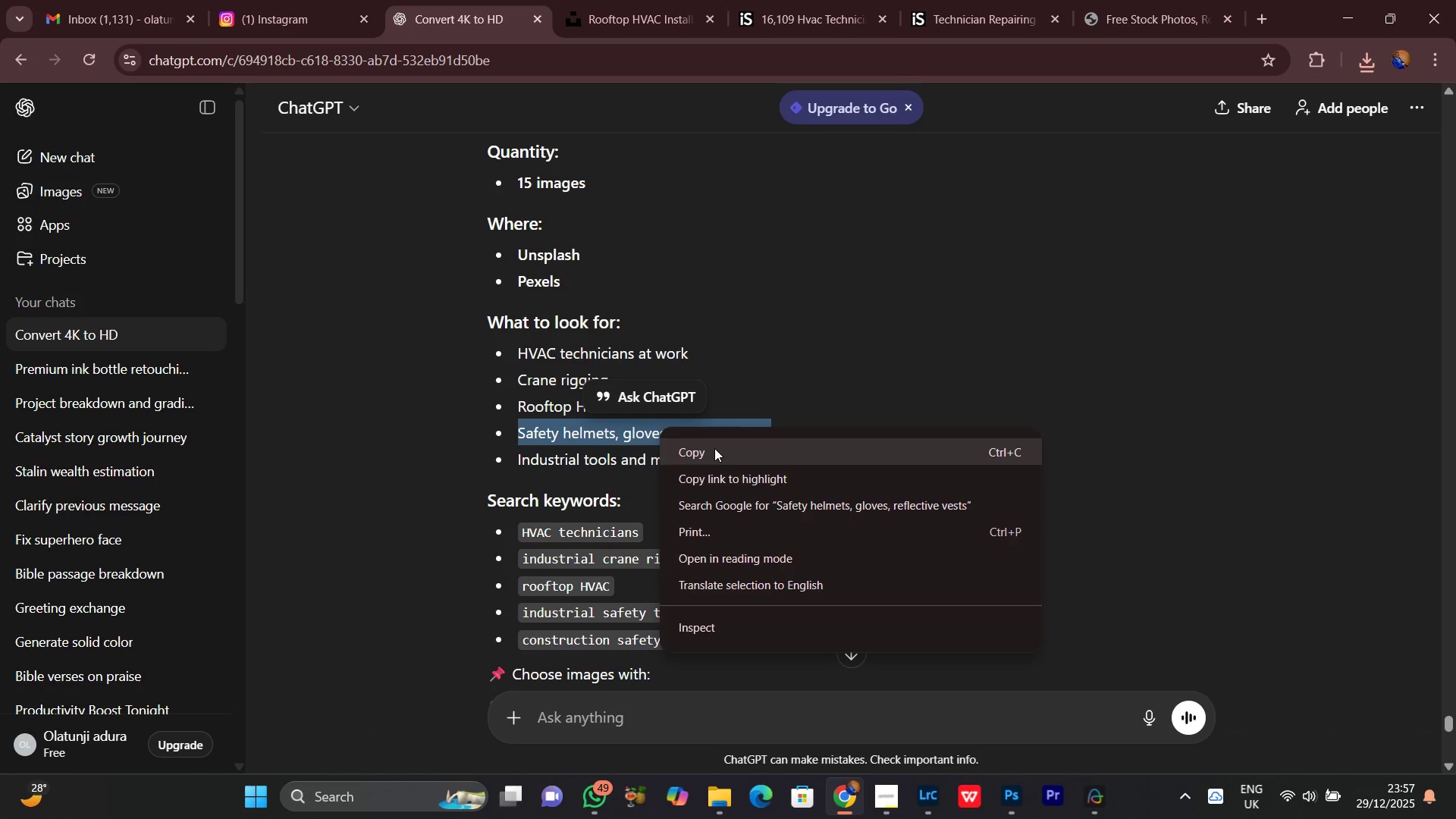 
double_click([748, 391])
 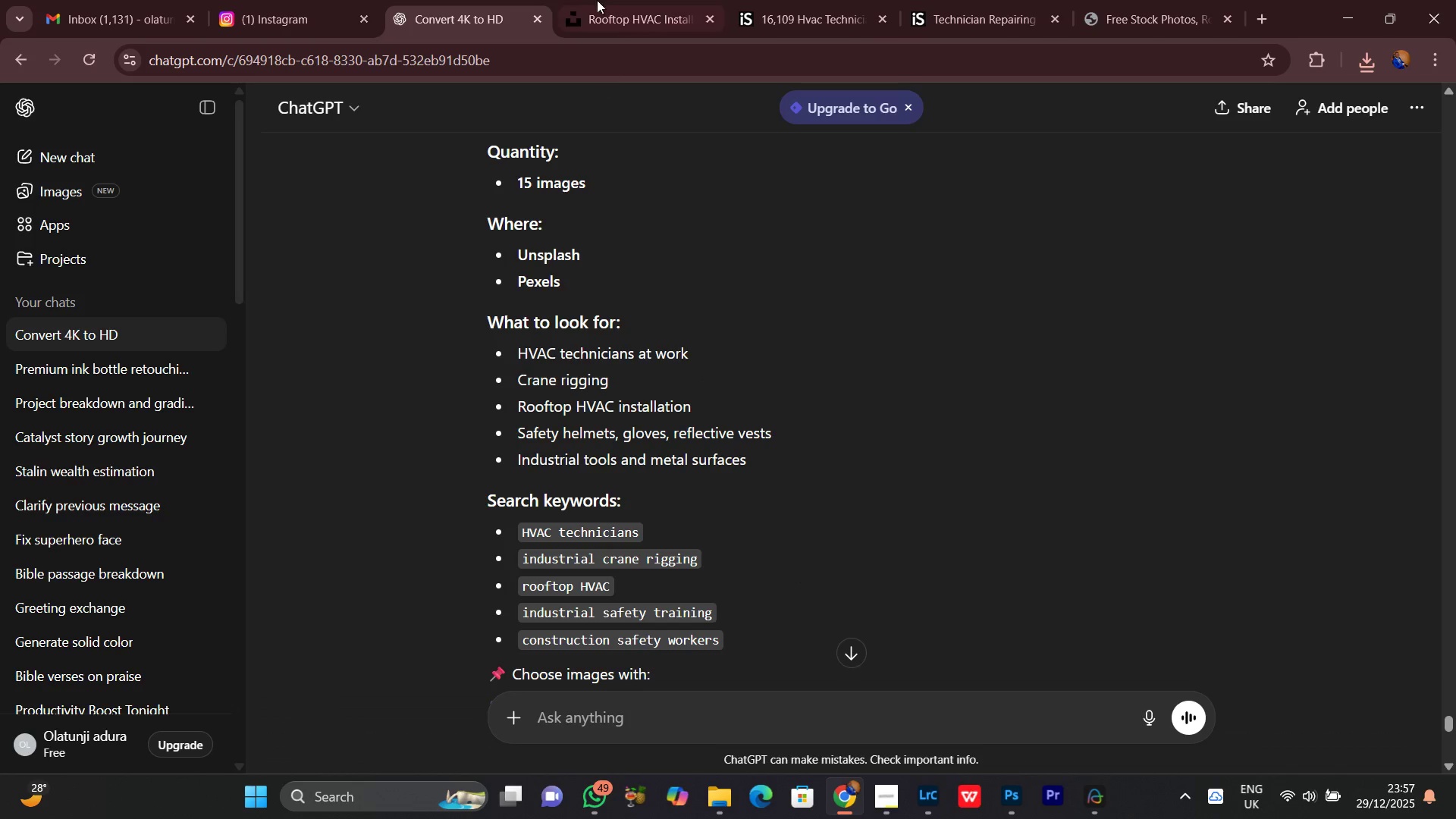 
left_click([607, 0])
 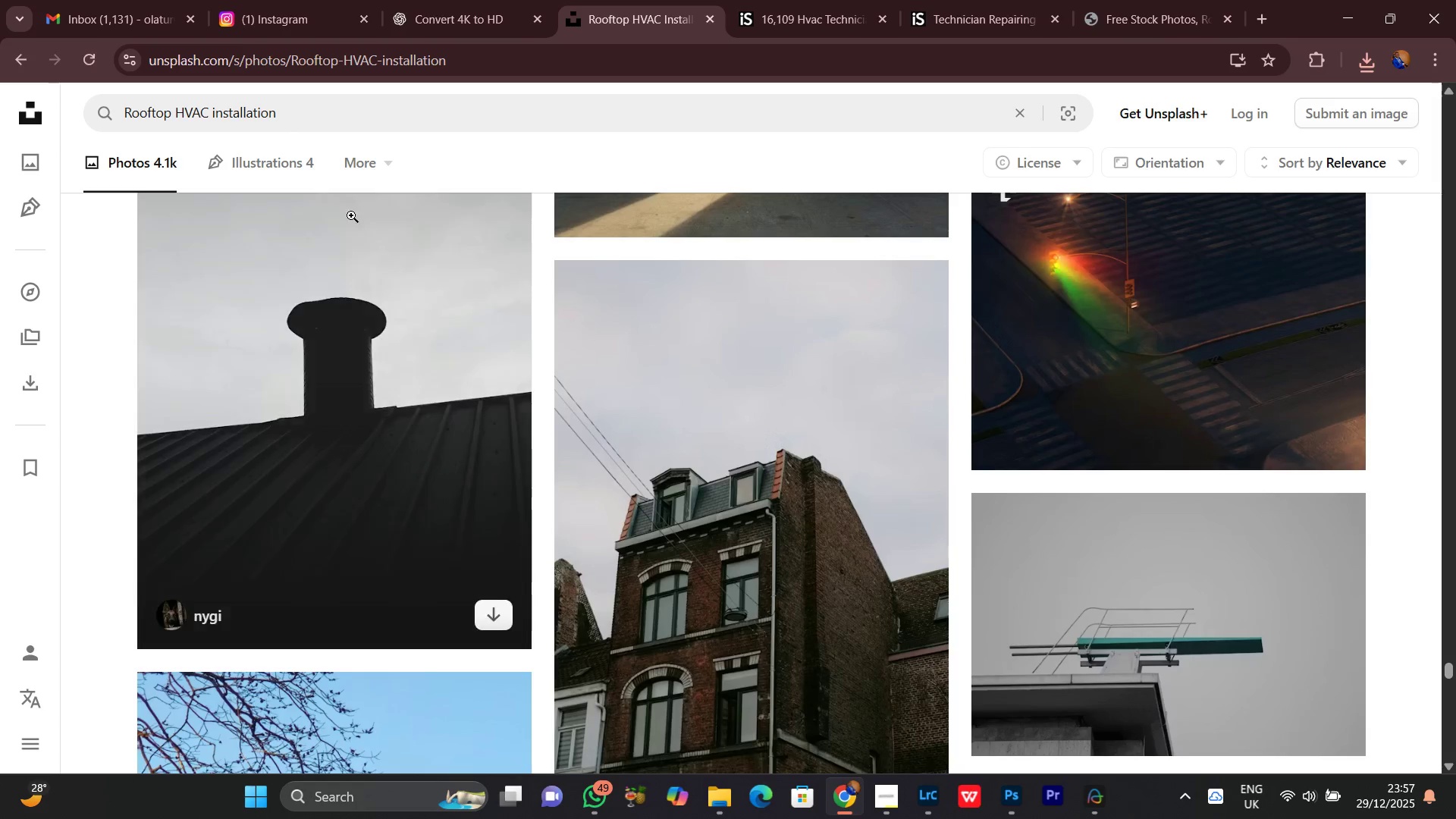 
scroll: coordinate [638, 444], scroll_direction: down, amount: 12.0
 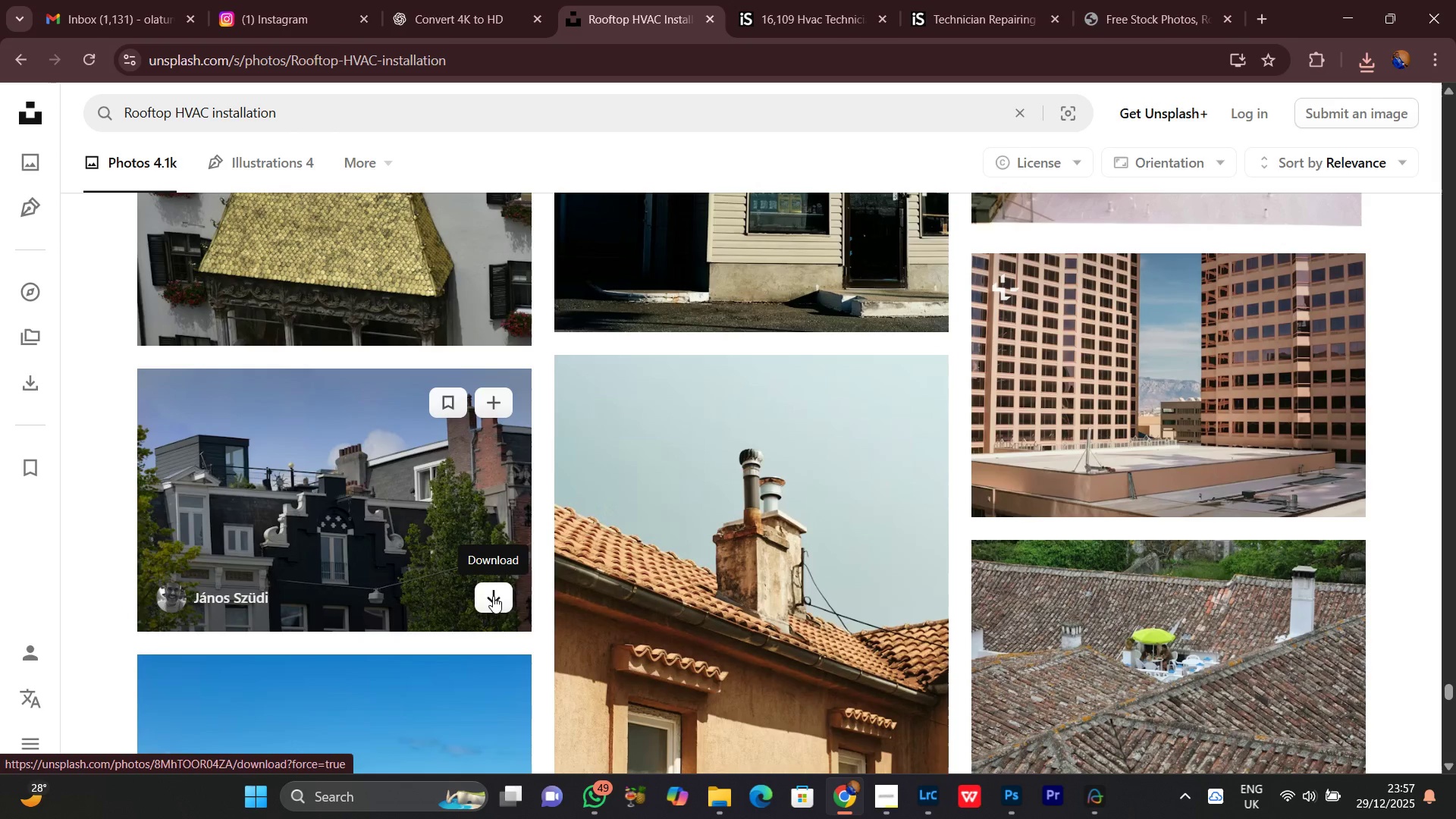 
left_click([491, 596])
 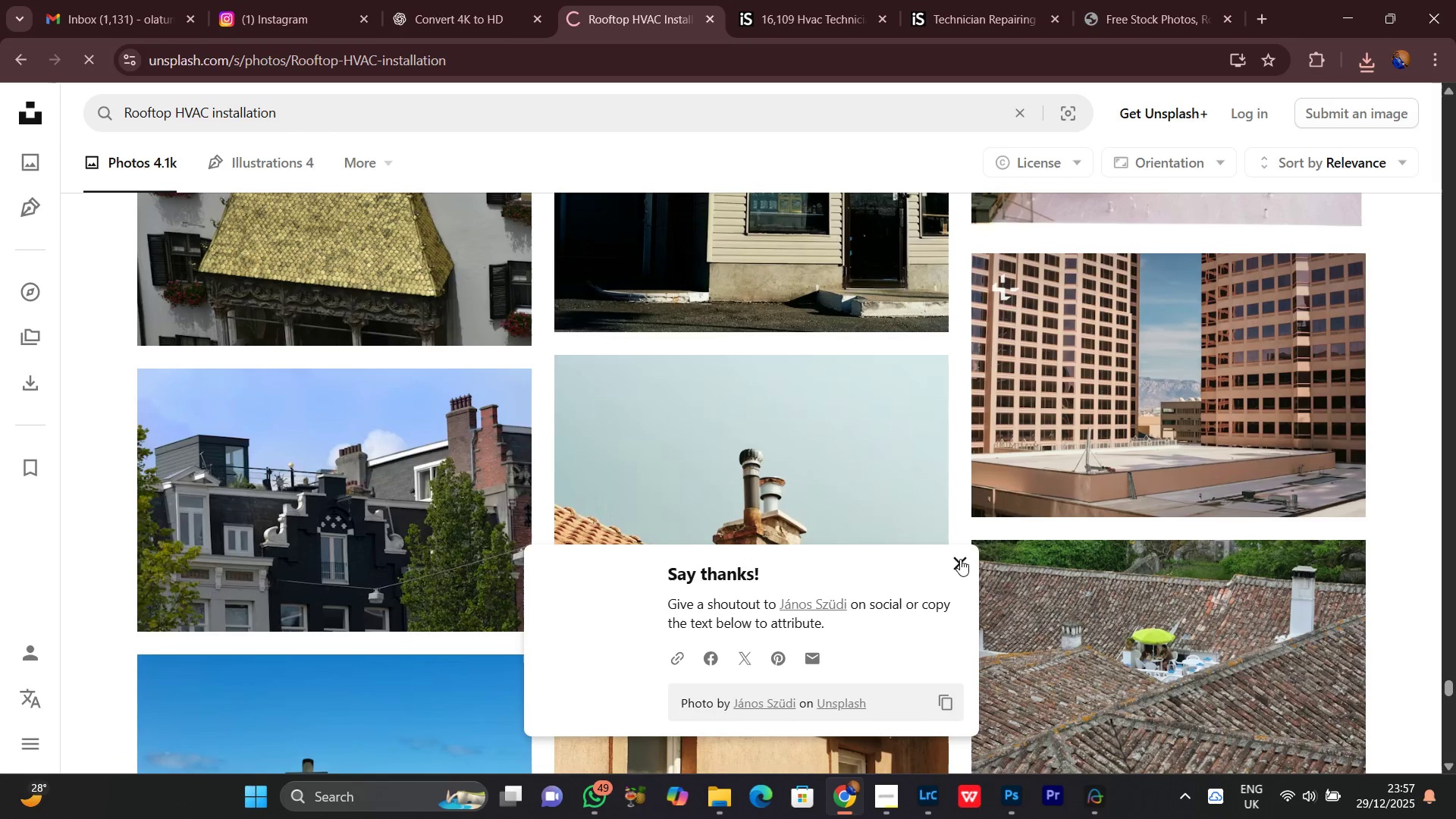 
left_click([962, 555])
 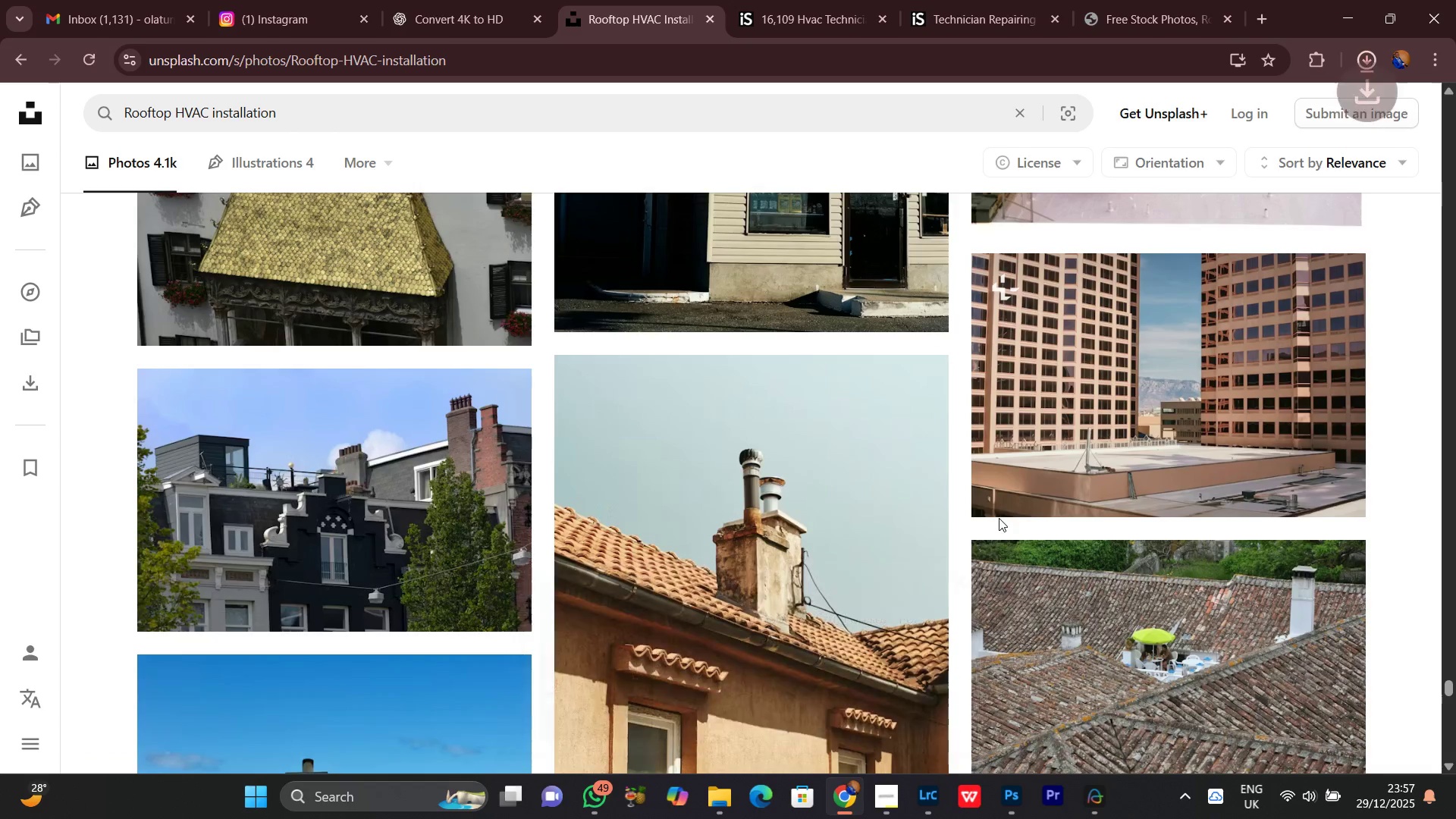 
scroll: coordinate [992, 526], scroll_direction: down, amount: 8.0
 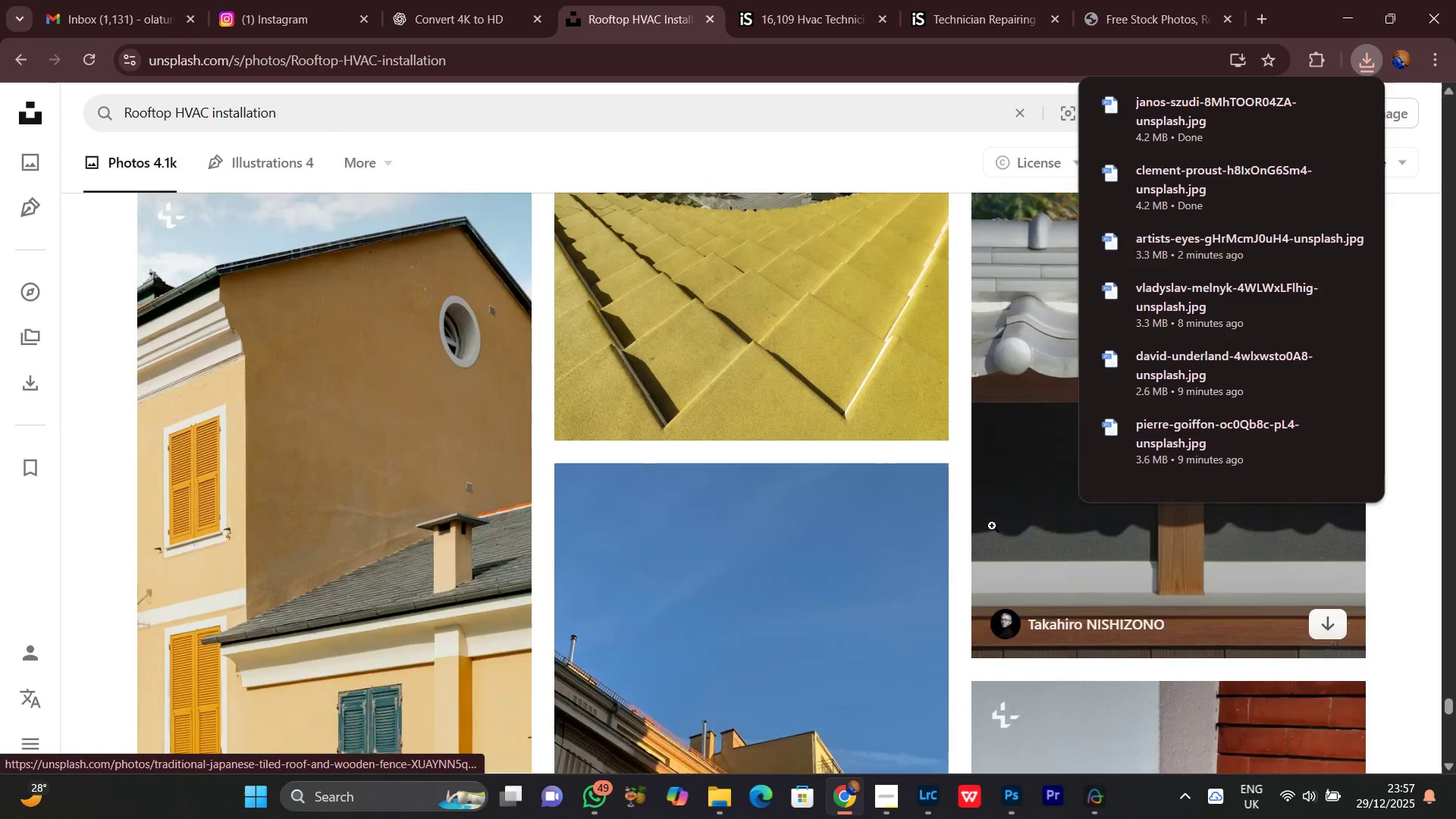 
scroll: coordinate [992, 526], scroll_direction: up, amount: 3.0
 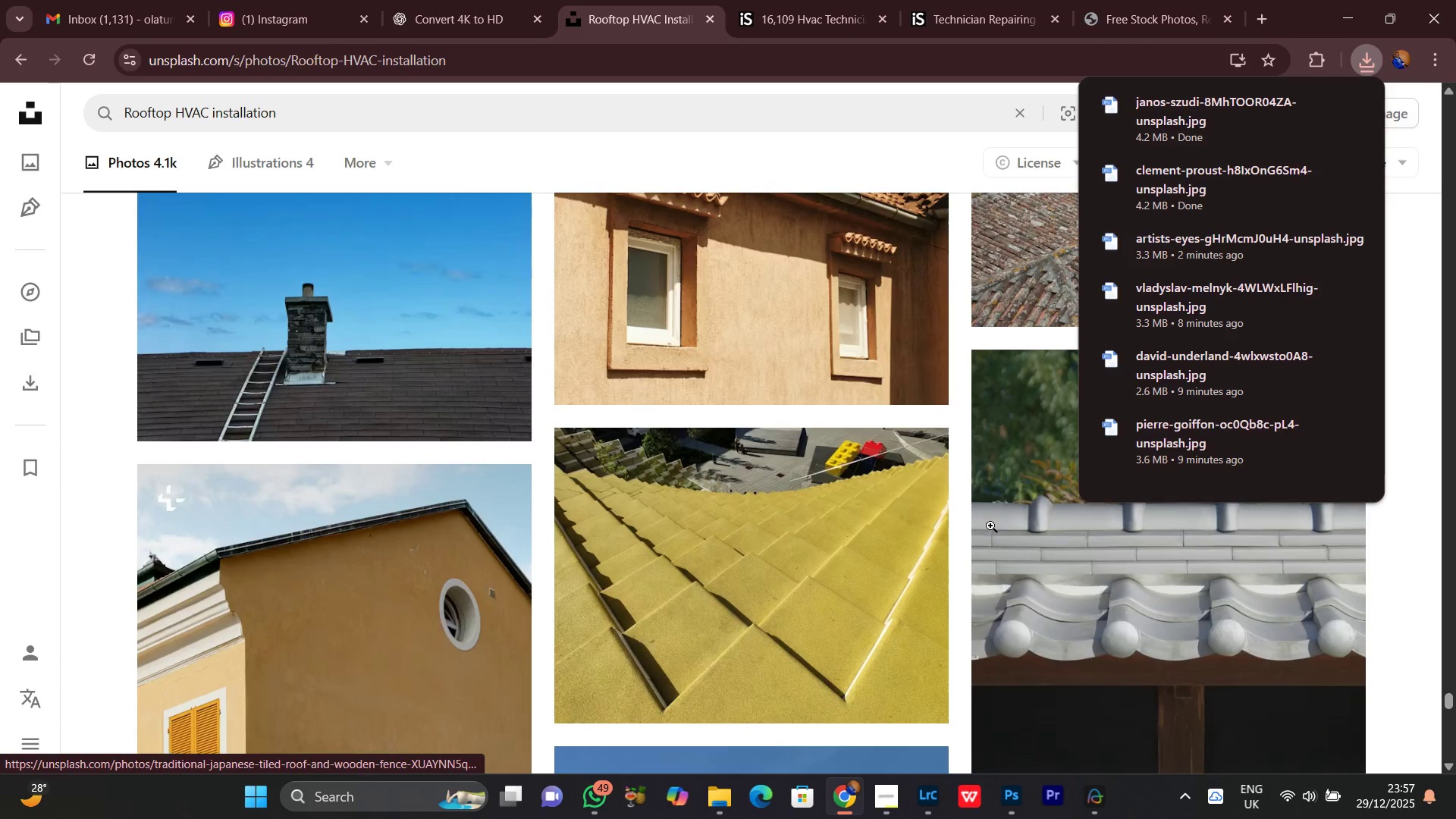 
scroll: coordinate [1133, 601], scroll_direction: down, amount: 22.0
 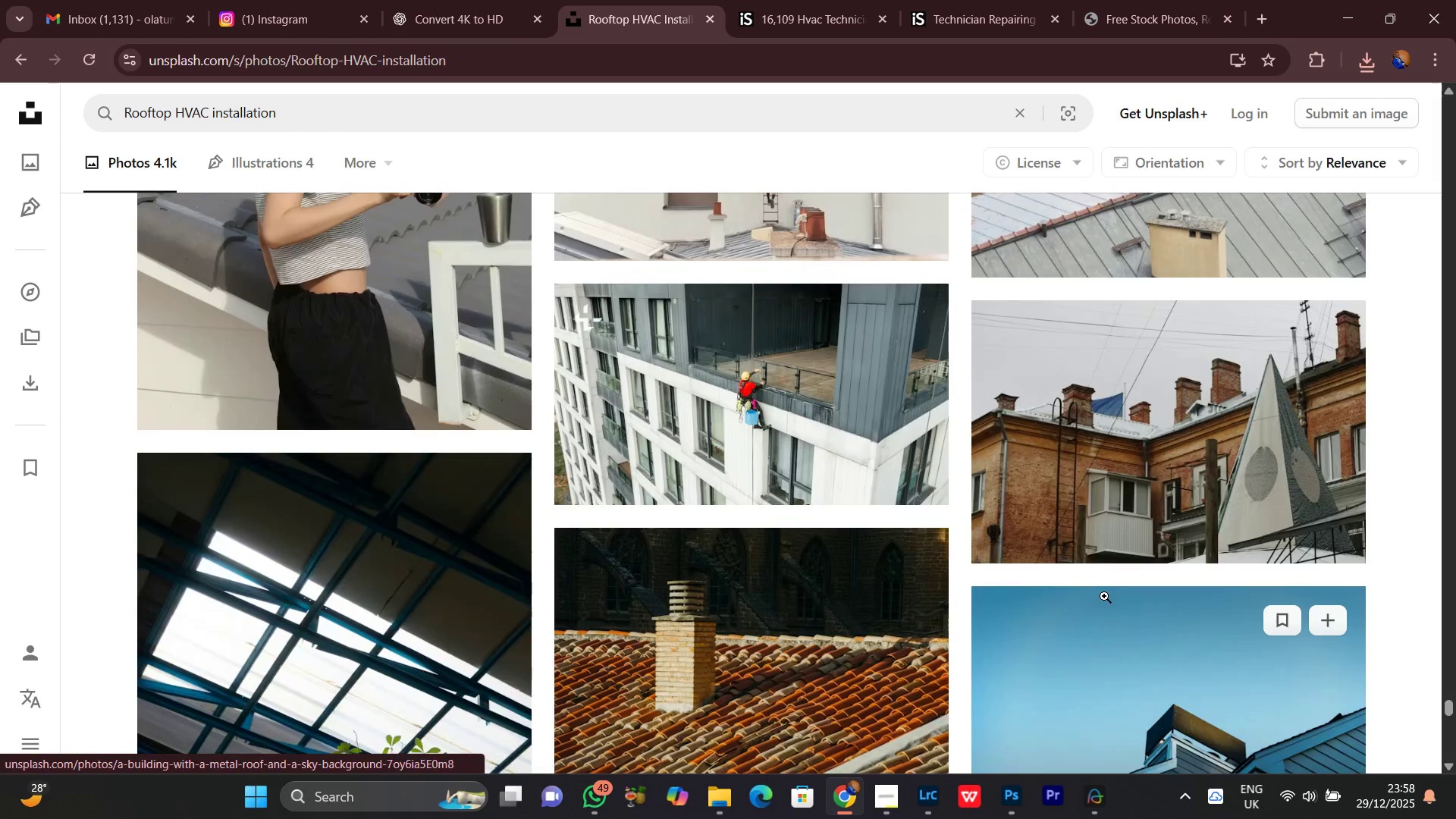 
scroll: coordinate [1104, 596], scroll_direction: up, amount: 1.0
 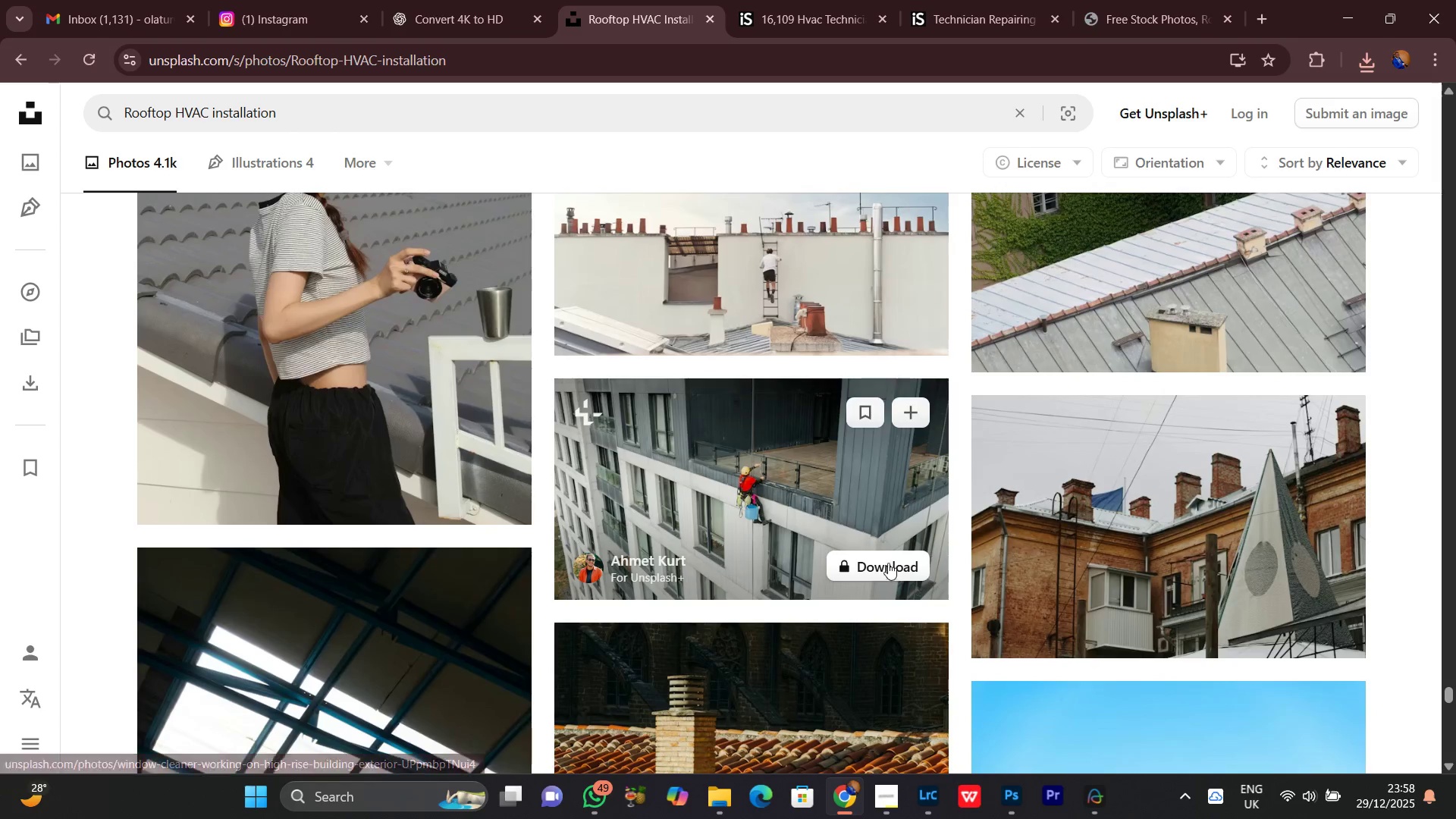 
scroll: coordinate [843, 522], scroll_direction: down, amount: 4.0
 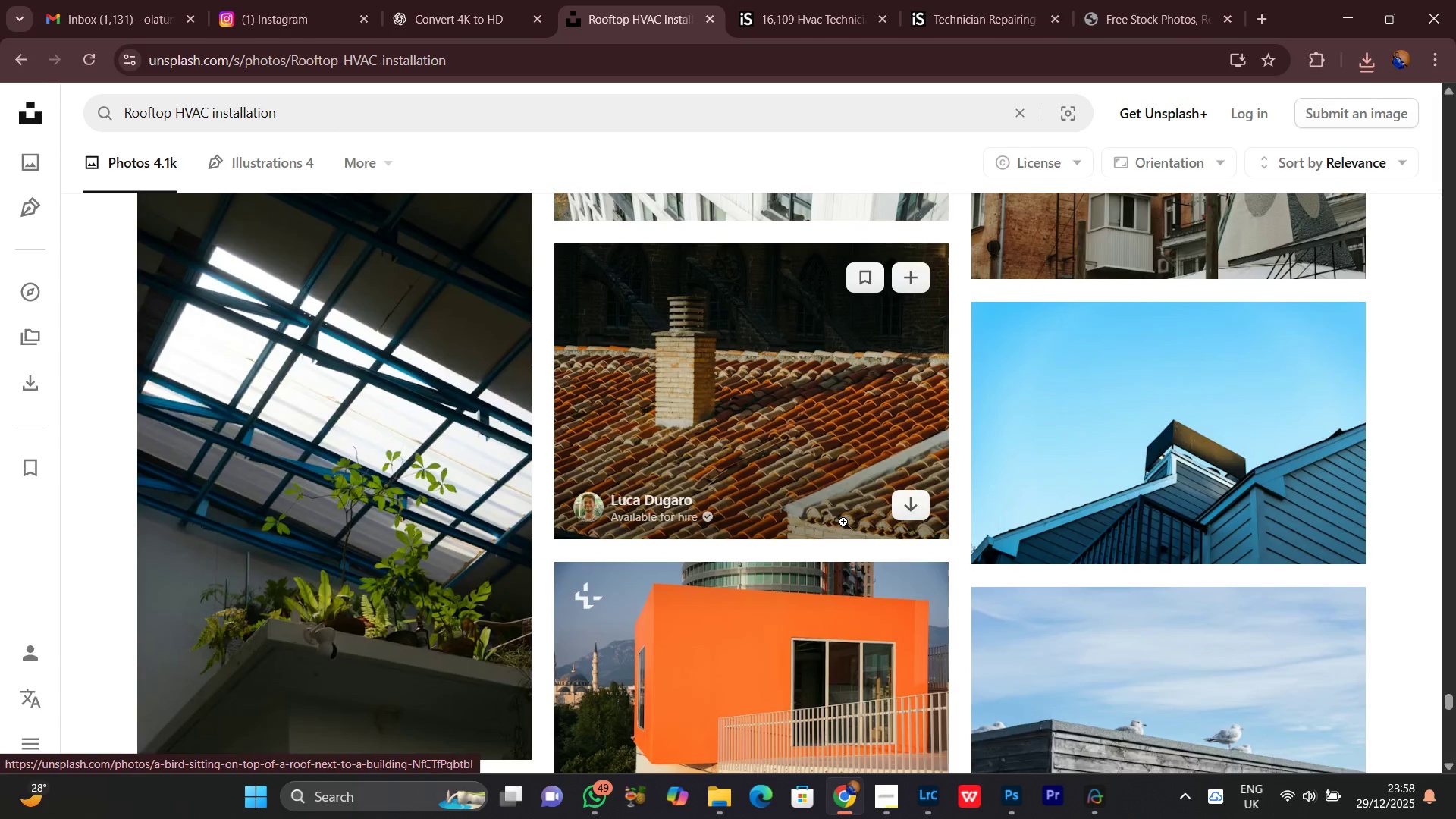 
scroll: coordinate [843, 522], scroll_direction: up, amount: 1.0
 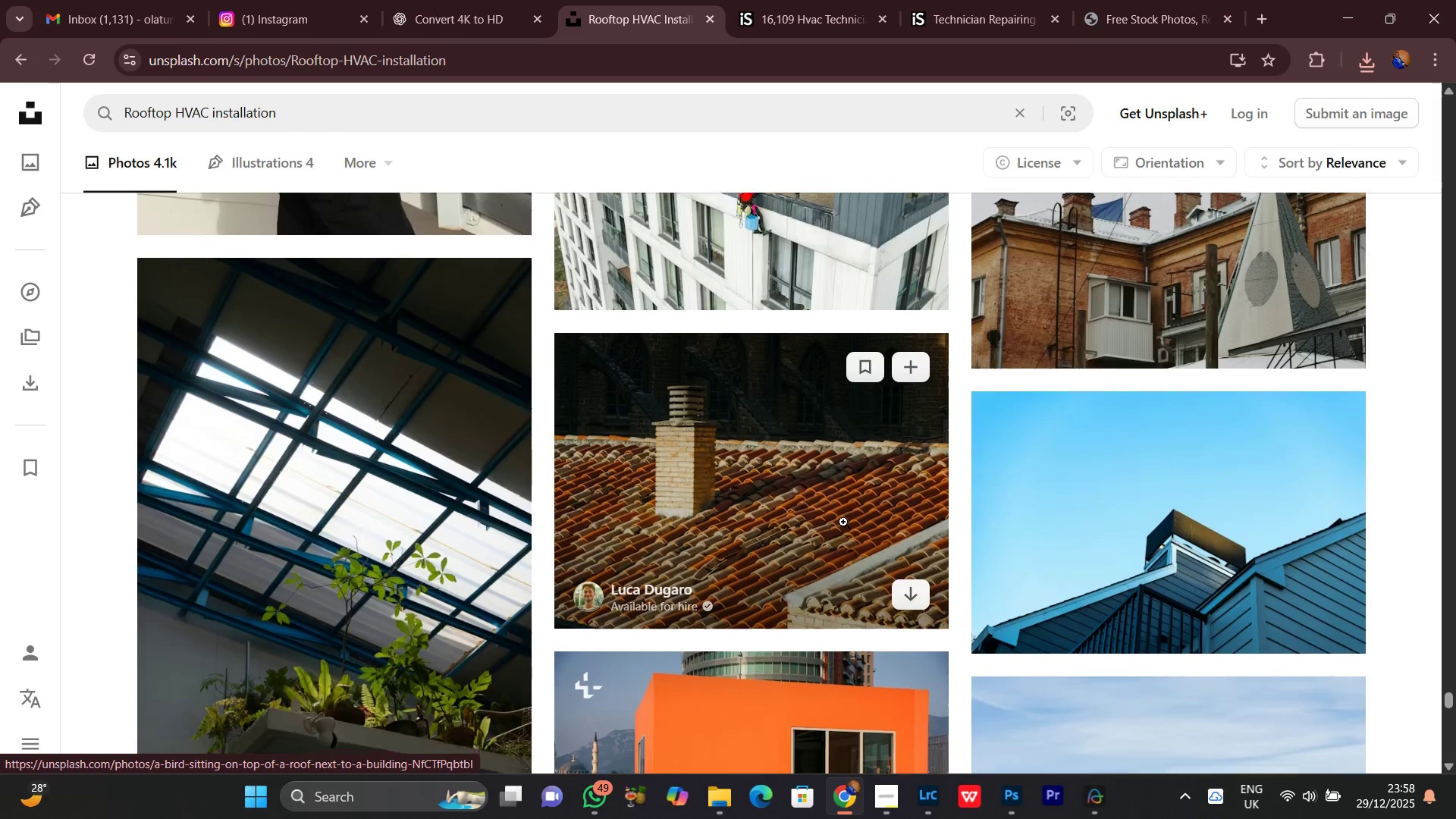 
scroll: coordinate [843, 522], scroll_direction: down, amount: 21.0
 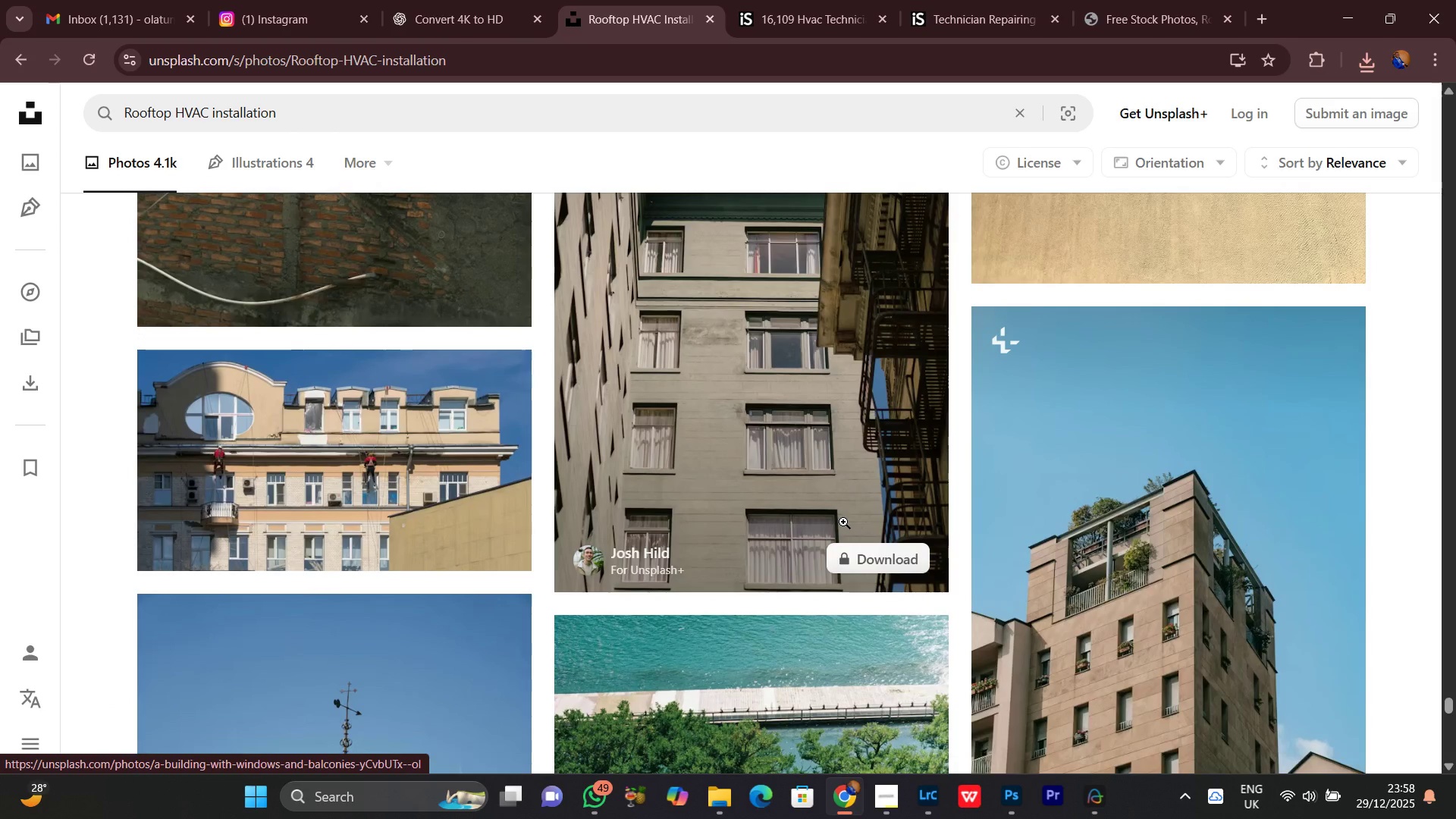 
wait(7.39)
 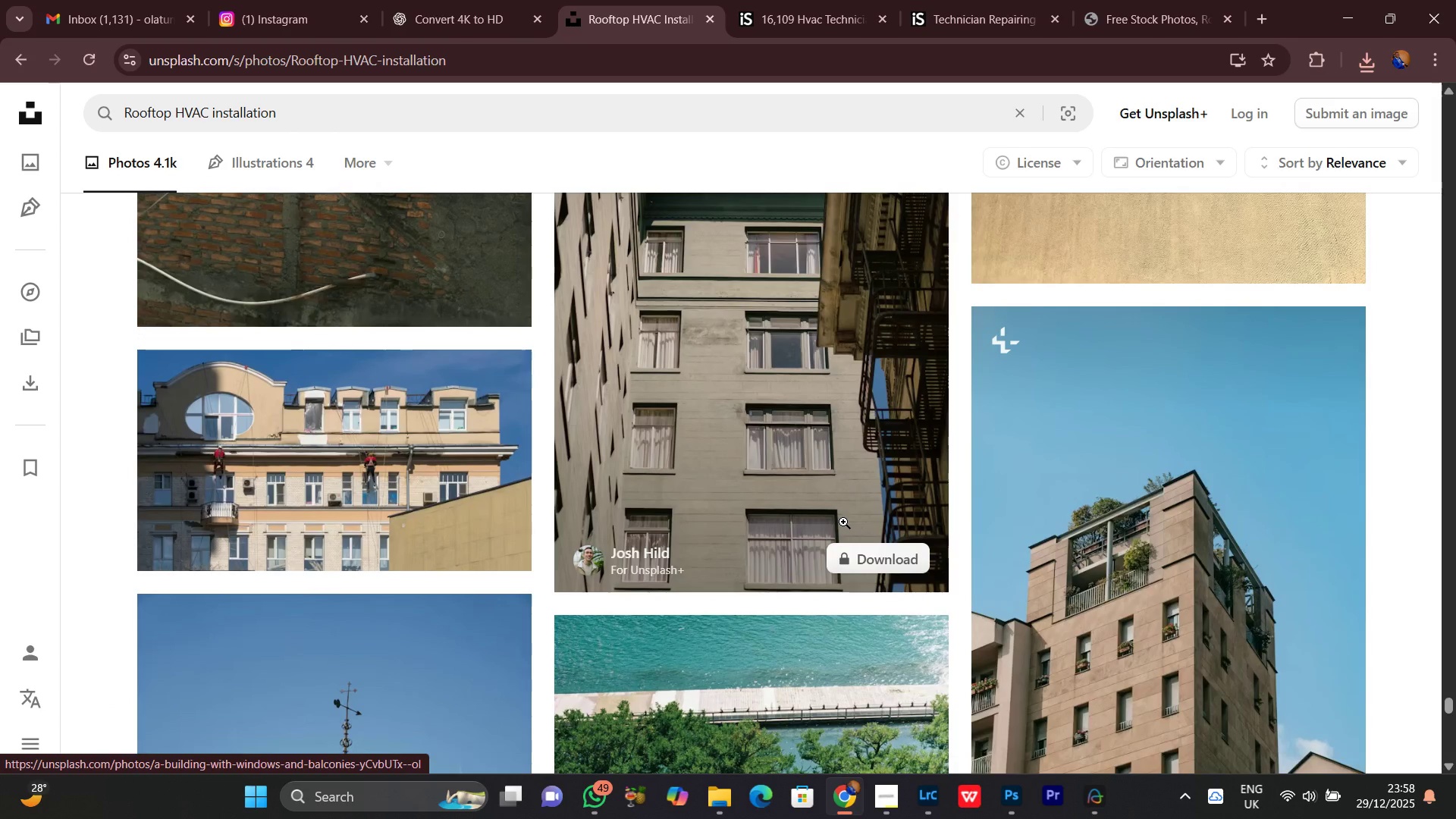 
scroll: coordinate [843, 522], scroll_direction: down, amount: 19.0
 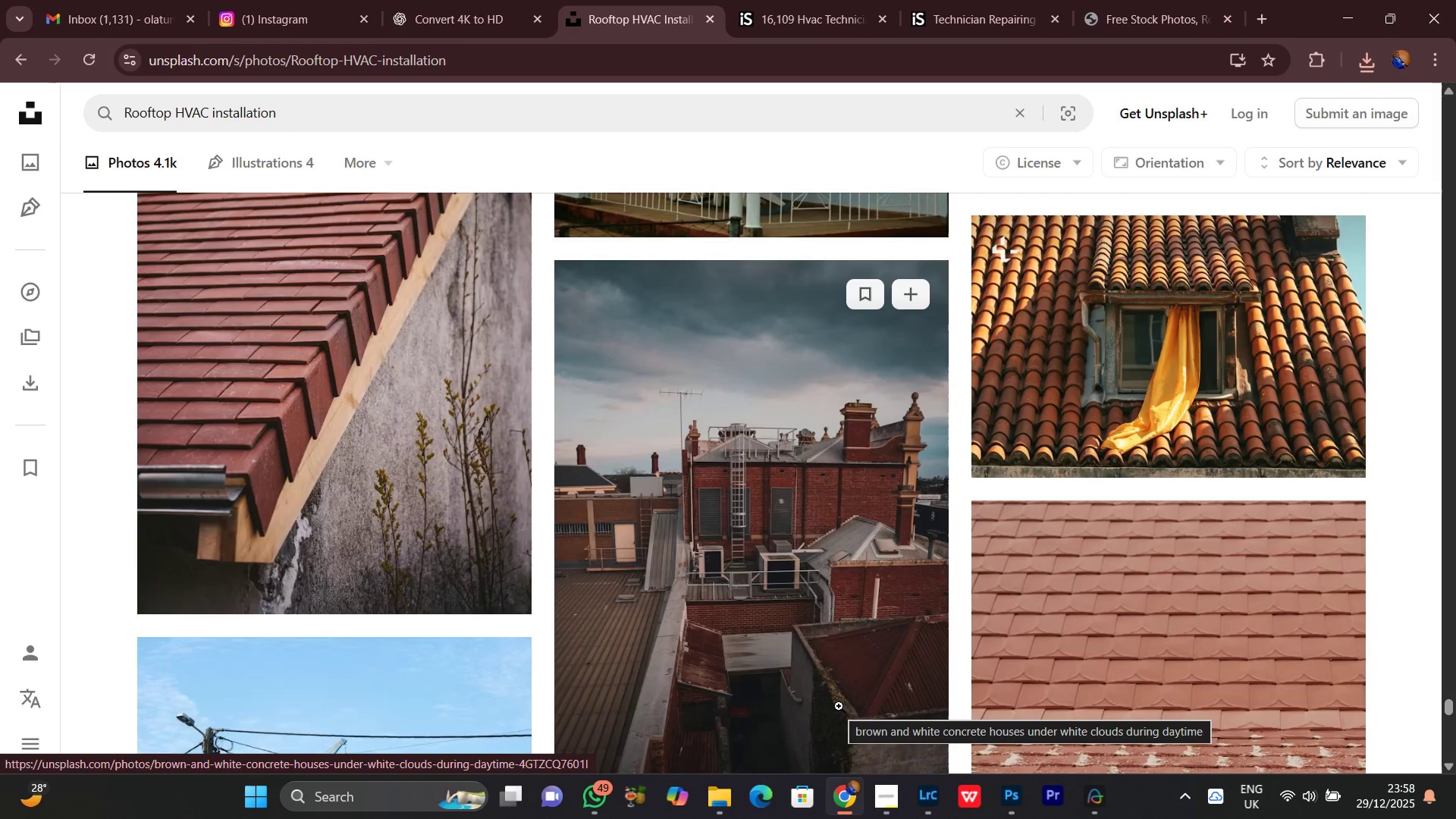 
scroll: coordinate [834, 727], scroll_direction: down, amount: 1.0
 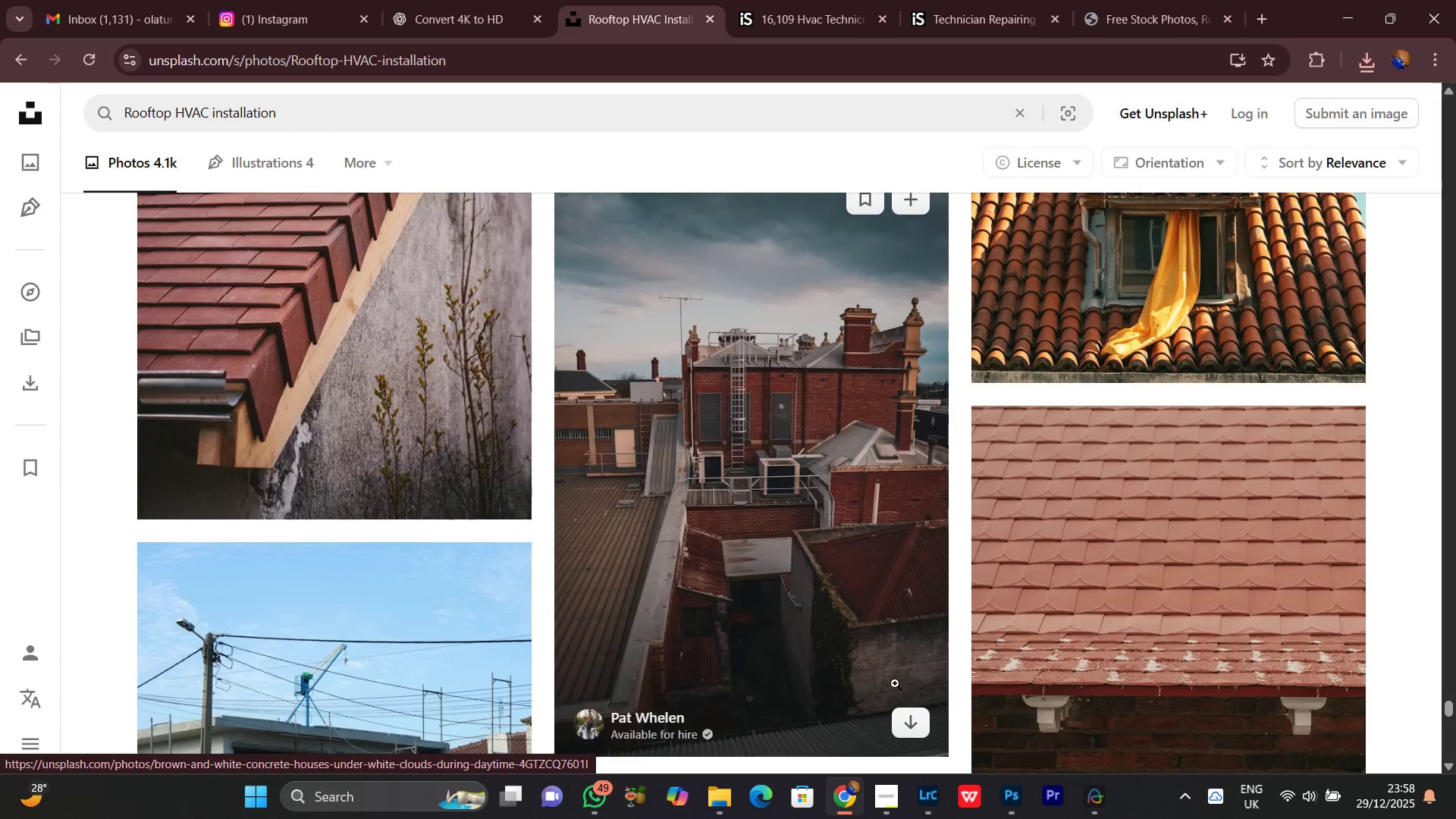 
mouse_move([927, 682])
 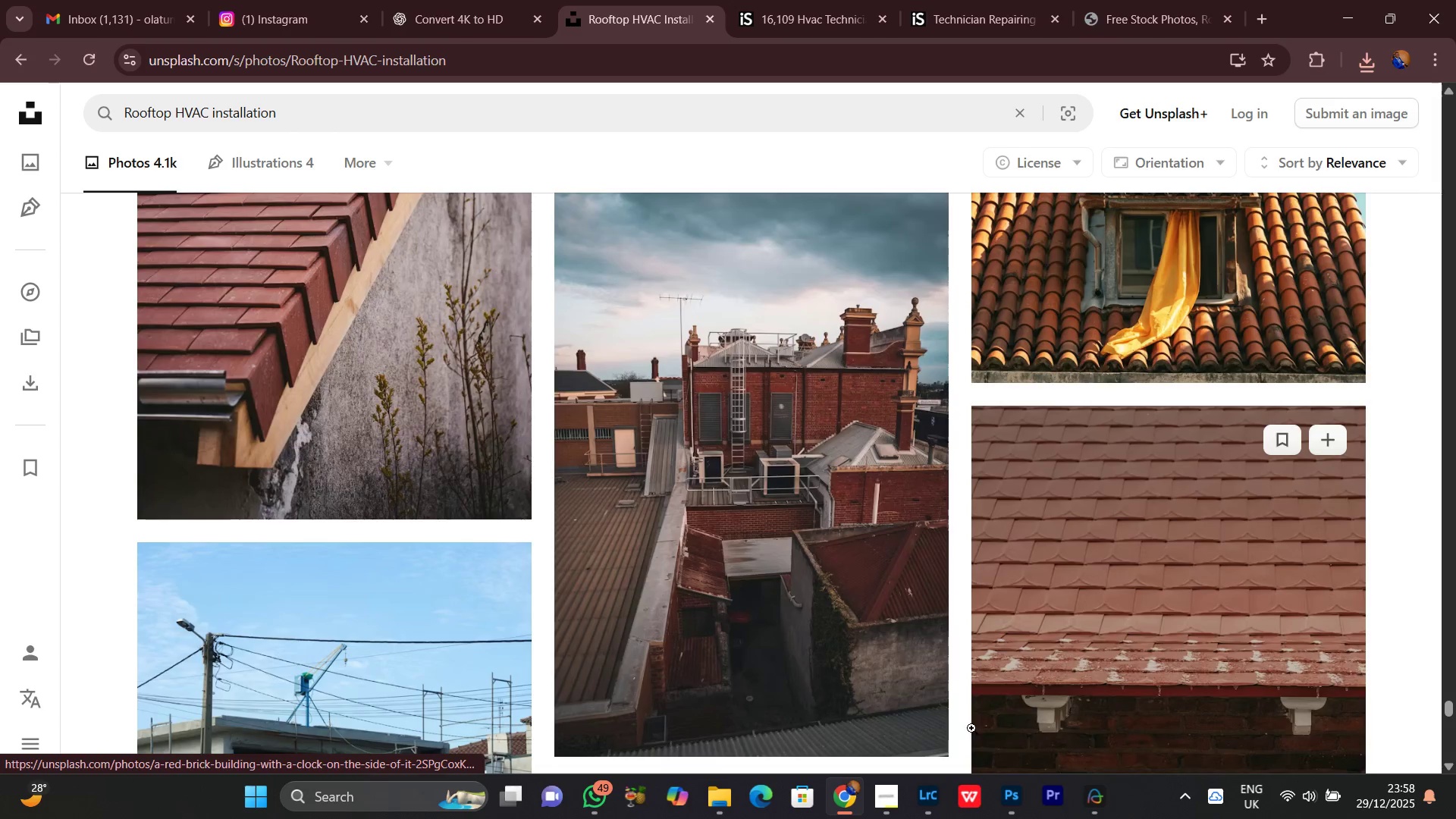 
left_click([896, 804])